 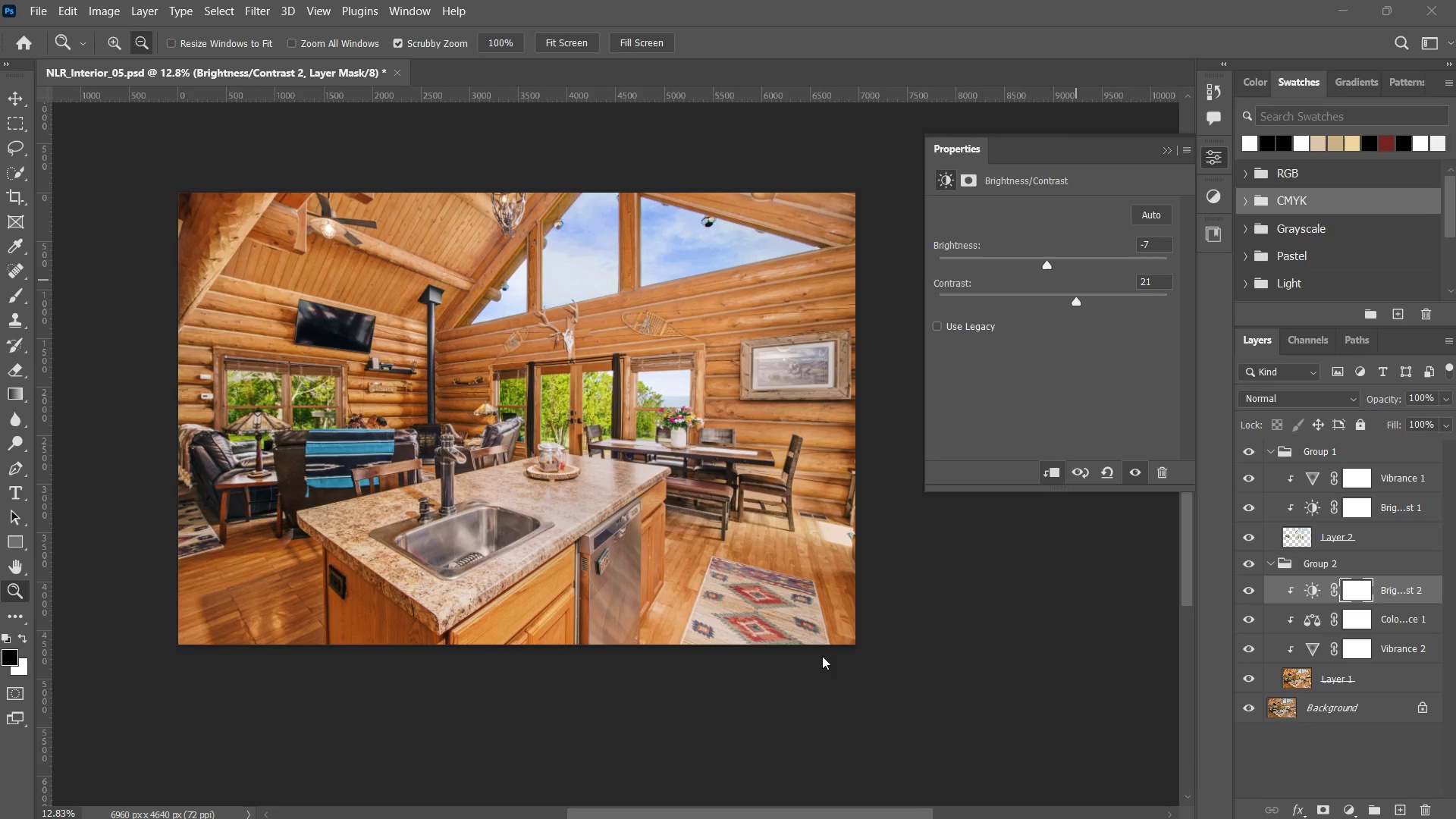 
left_click_drag(start_coordinate=[538, 341], to_coordinate=[576, 317])
 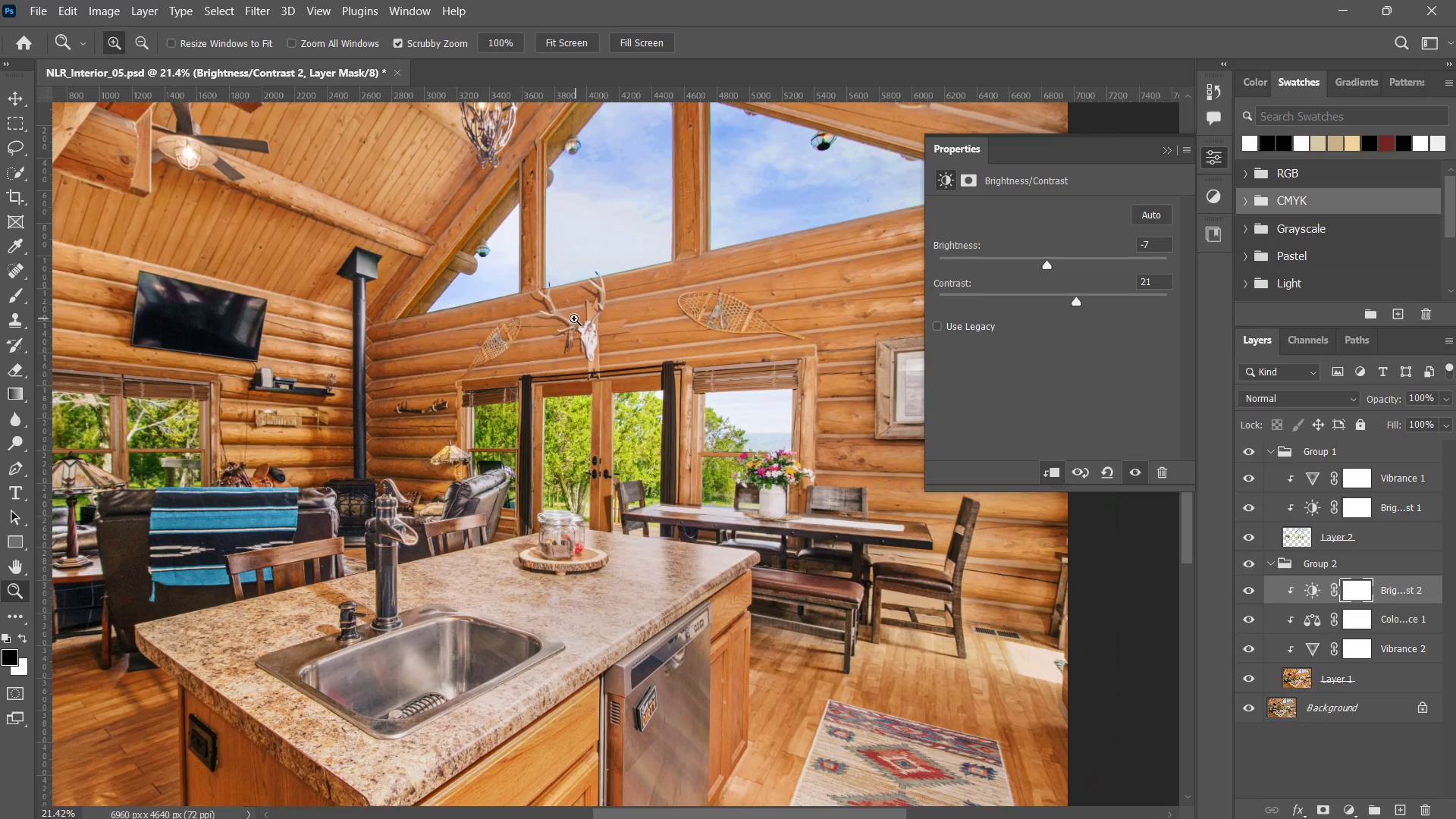 
left_click_drag(start_coordinate=[572, 318], to_coordinate=[418, 468])
 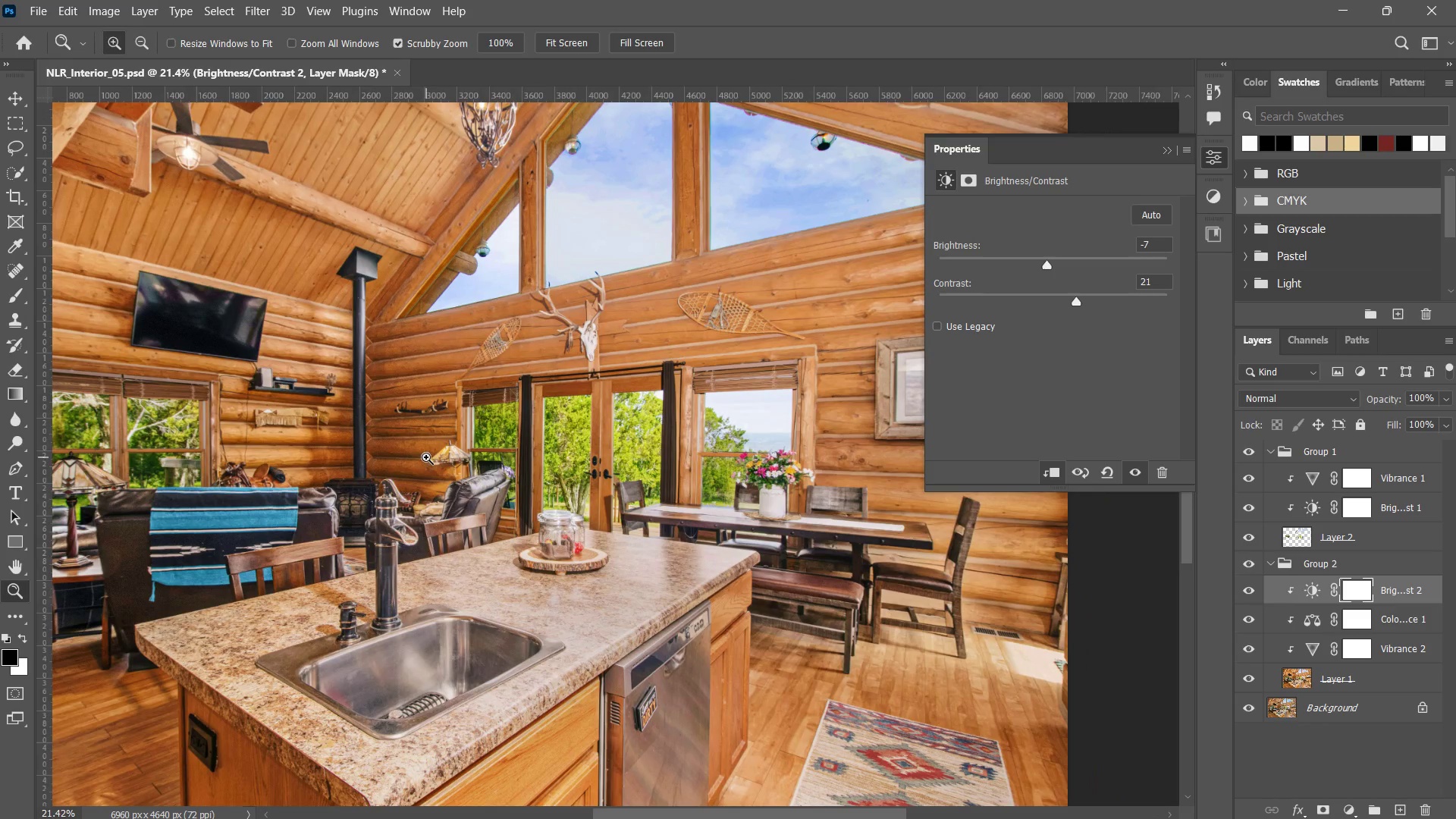 
left_click_drag(start_coordinate=[426, 457], to_coordinate=[396, 490])
 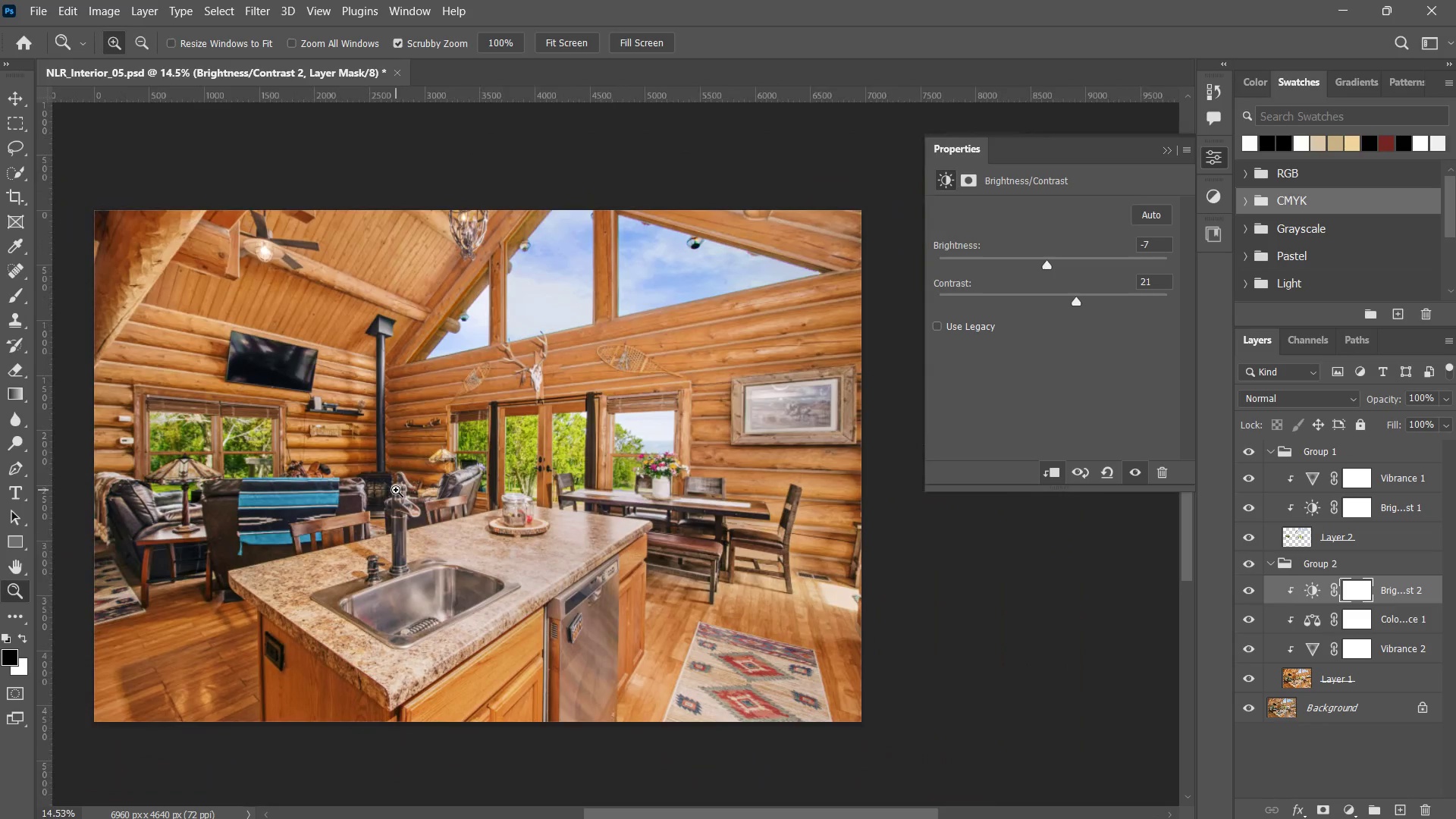 
key(Z)
 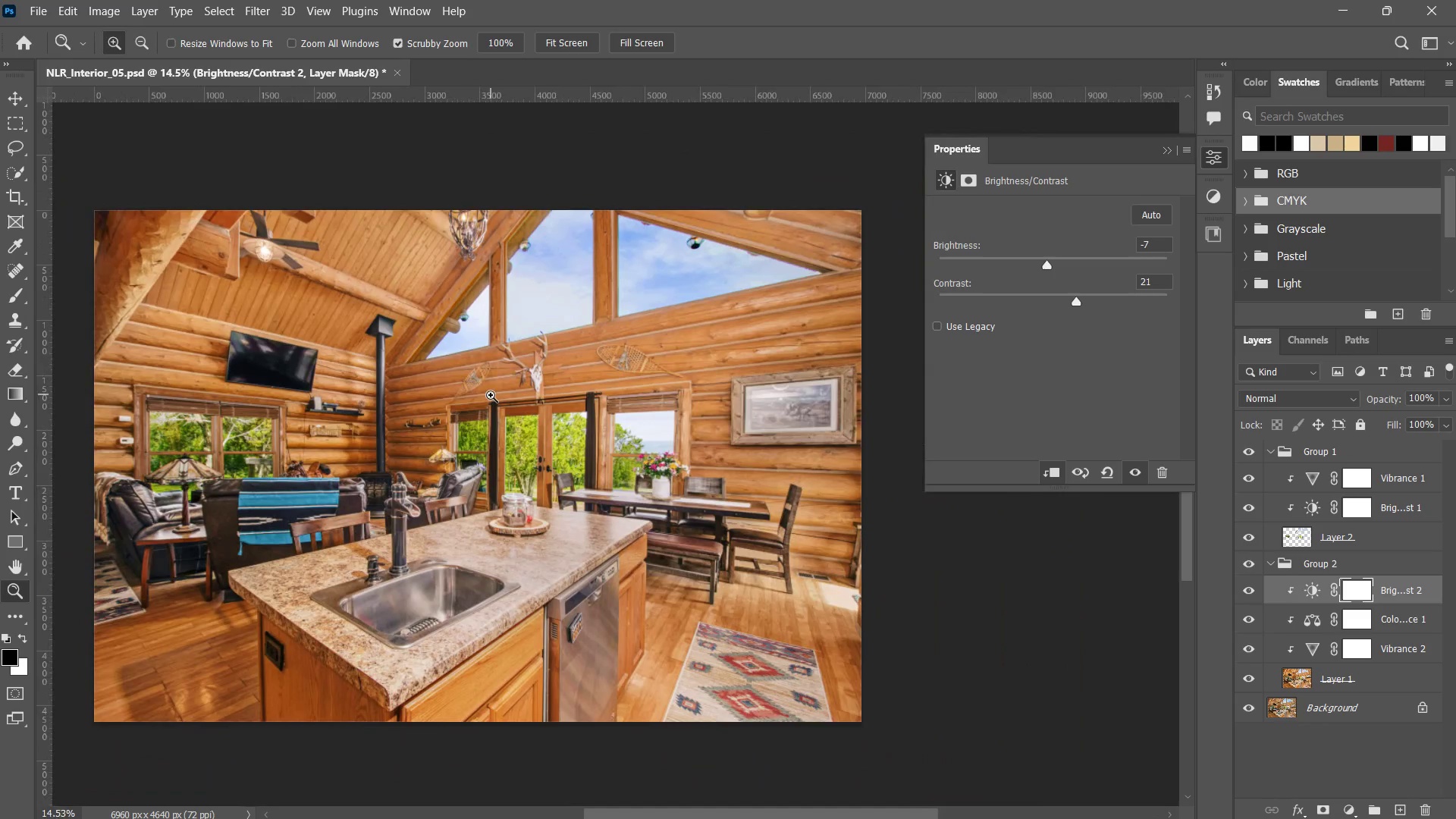 
left_click_drag(start_coordinate=[491, 394], to_coordinate=[464, 409])
 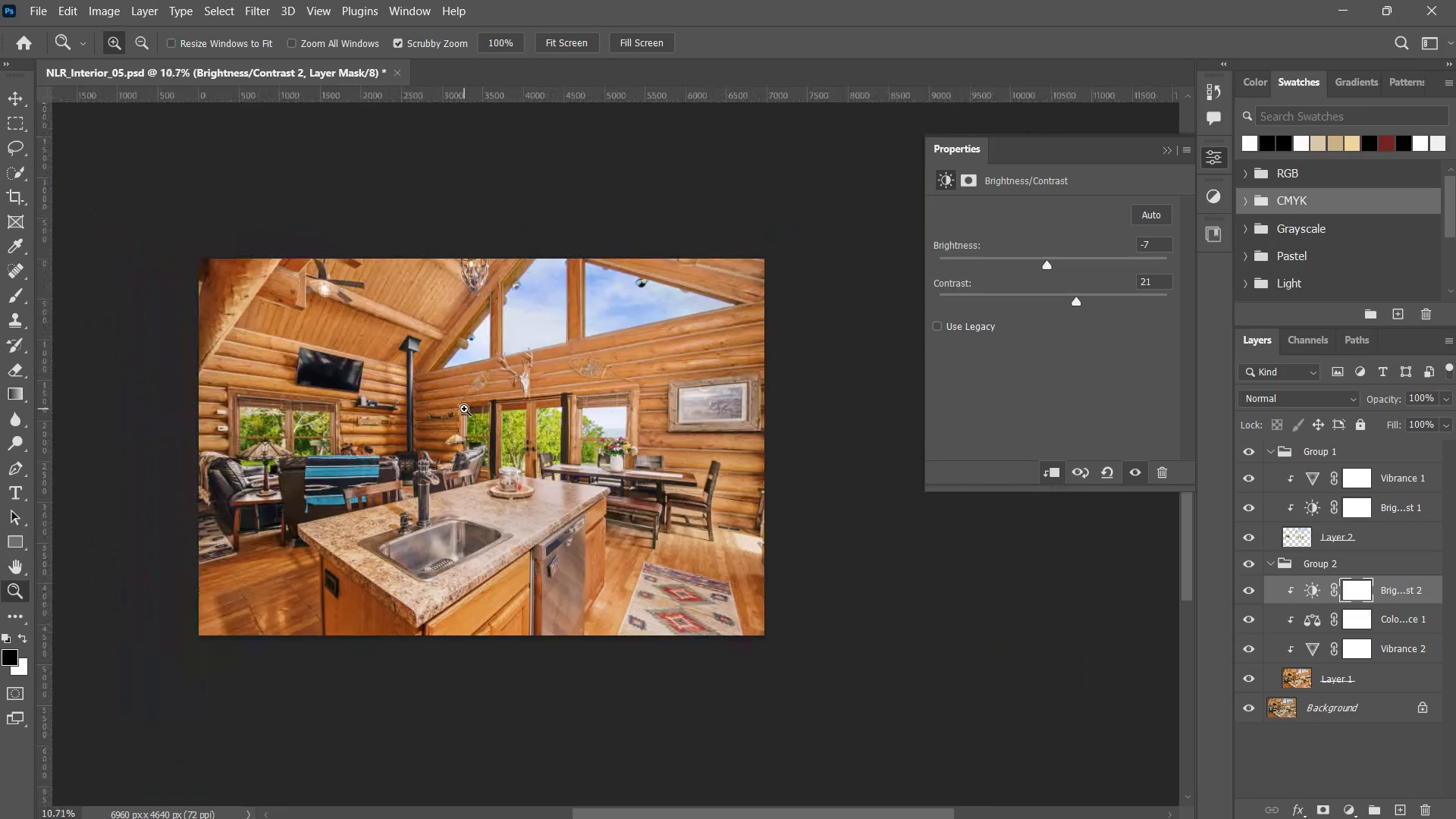 
key(Space)
 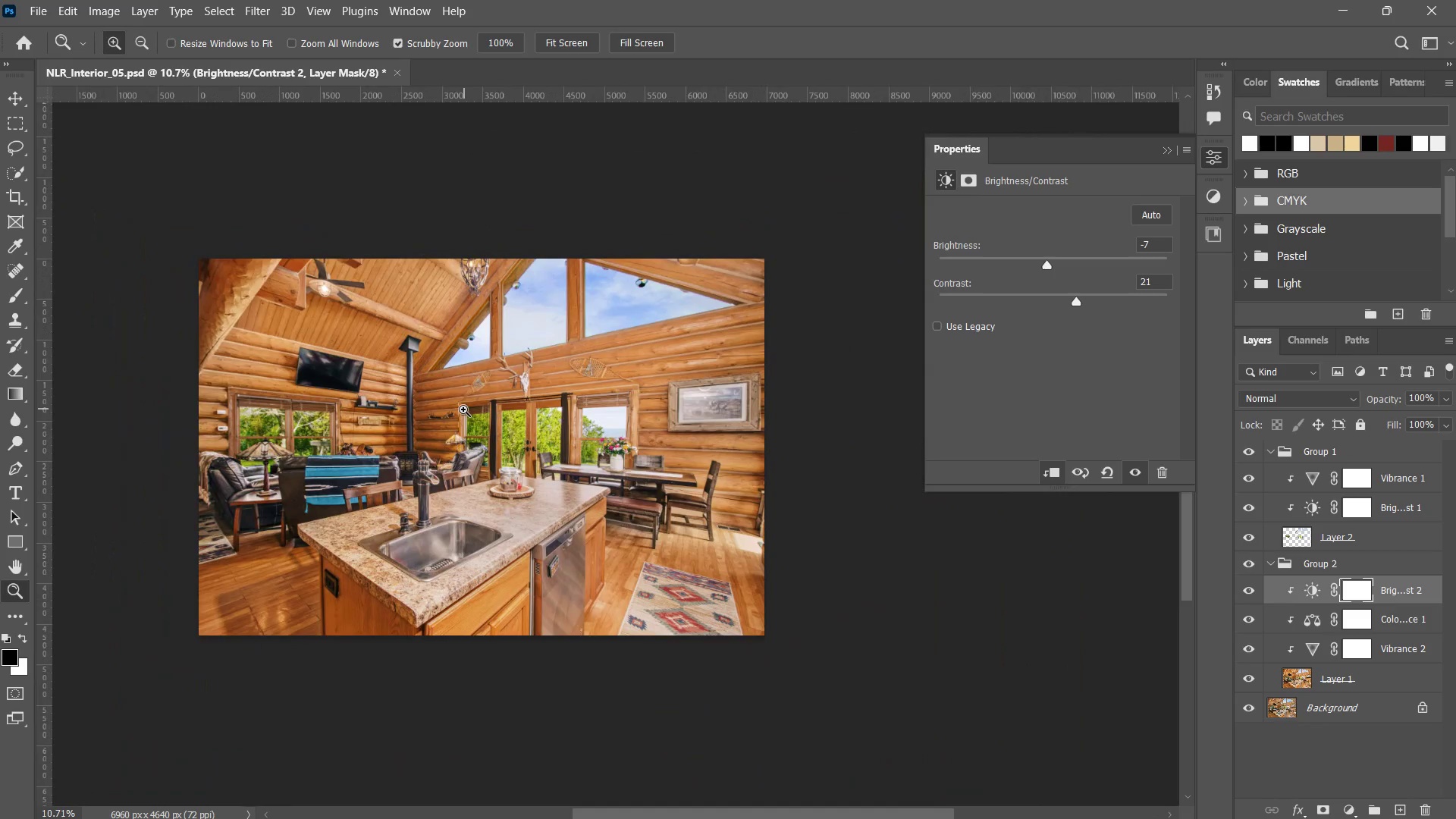 
key(Z)
 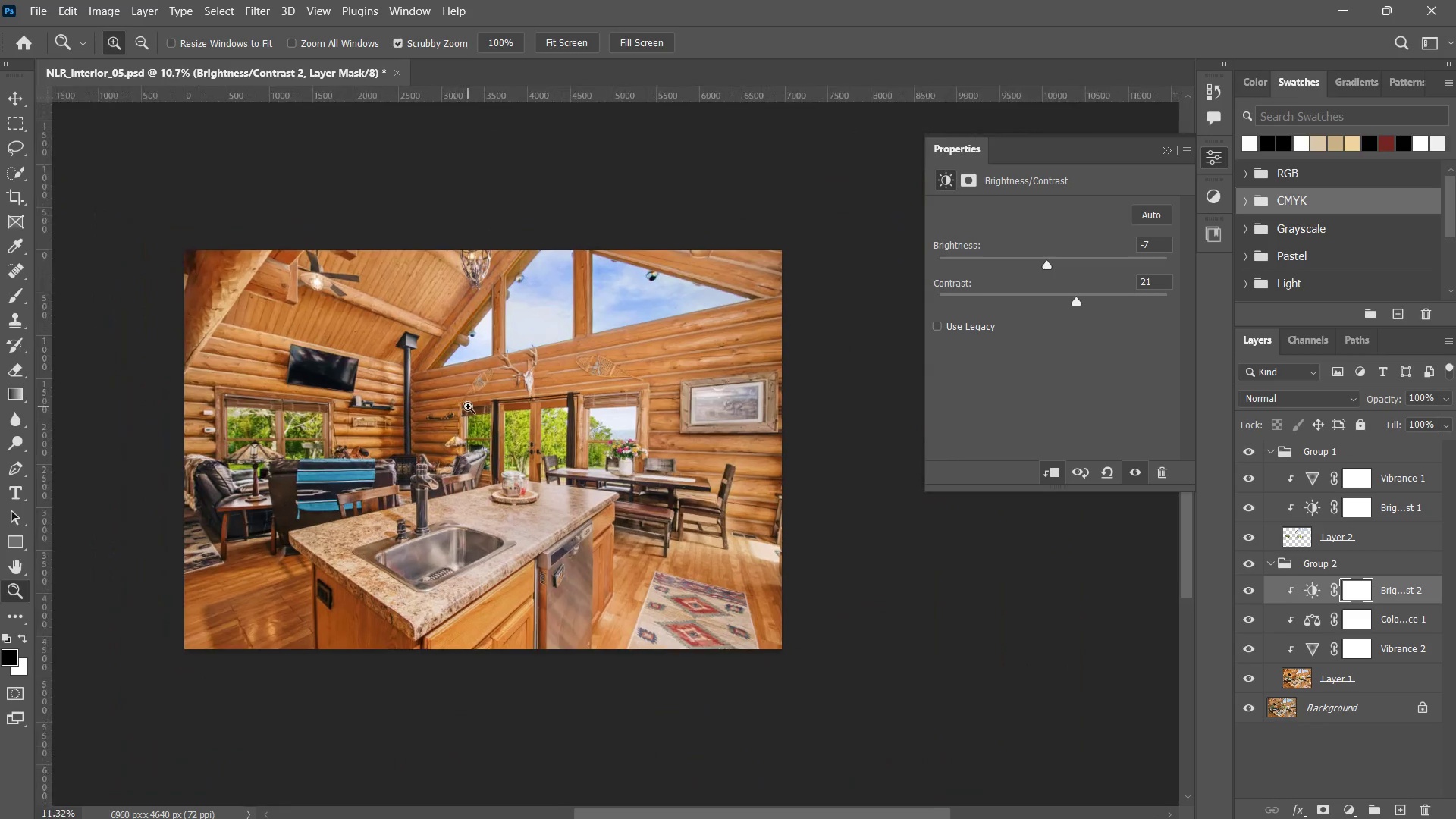 
left_click_drag(start_coordinate=[453, 409], to_coordinate=[475, 406])
 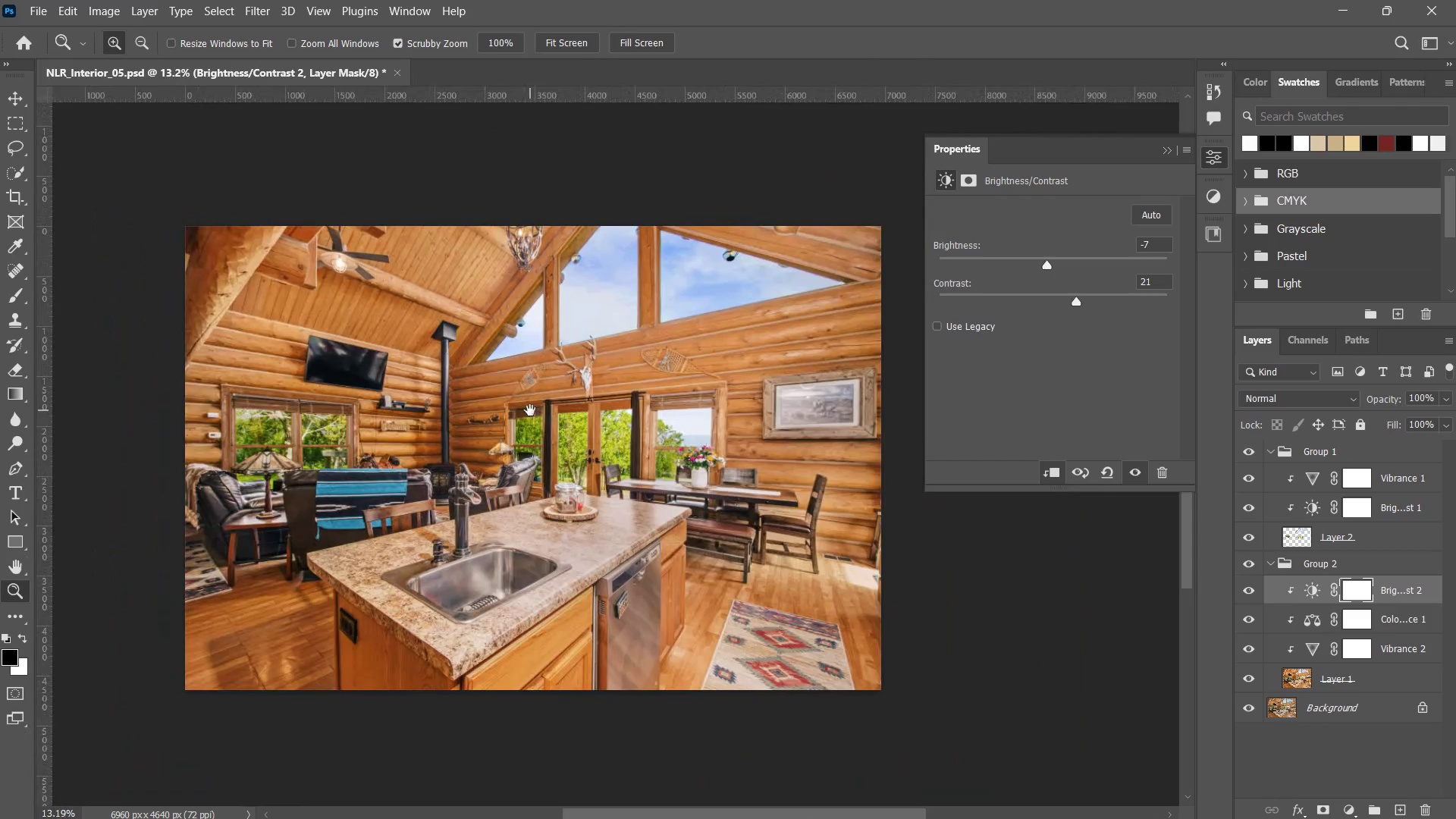 
hold_key(key=Space, duration=0.7)
 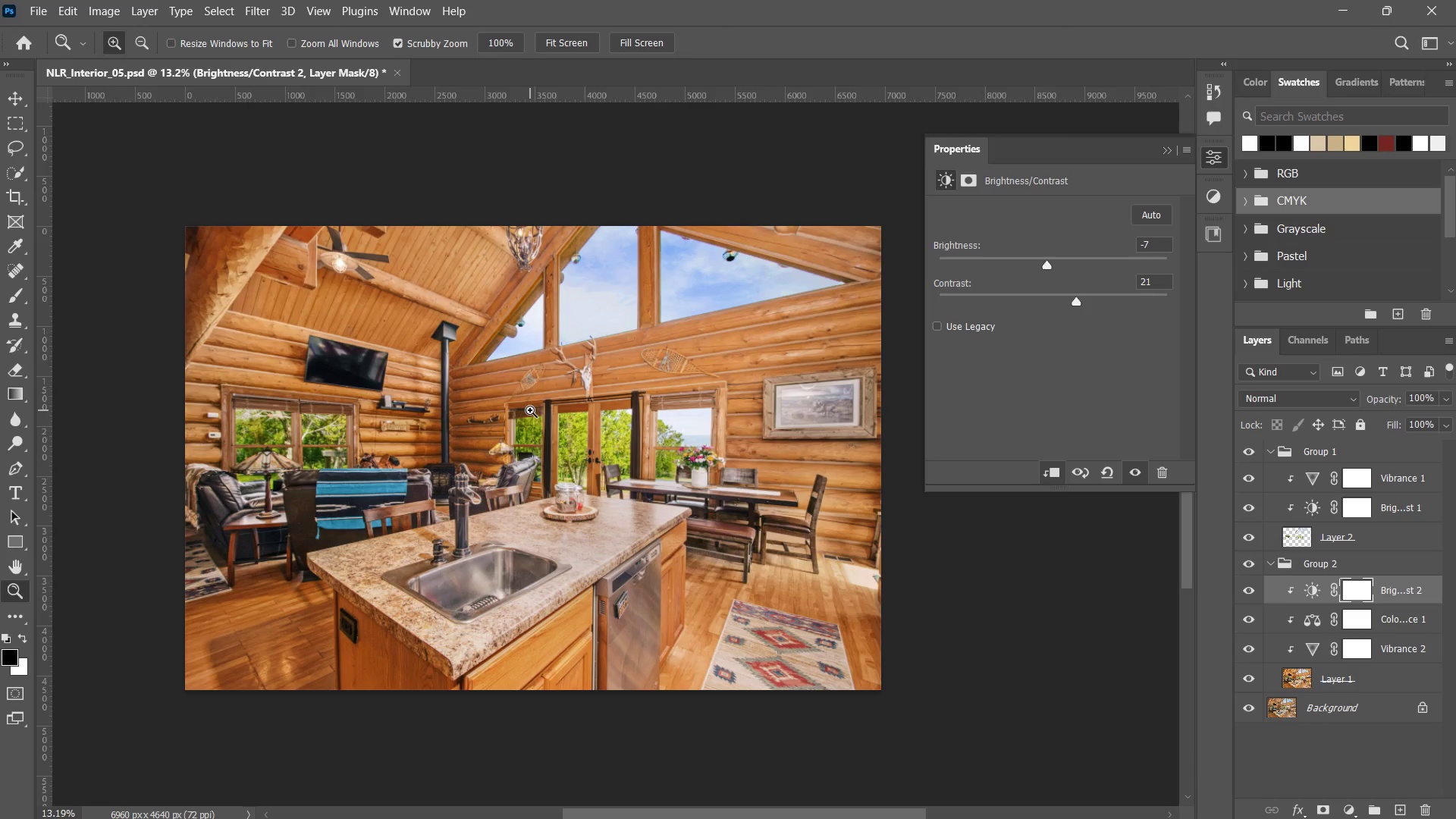 
left_click_drag(start_coordinate=[485, 408], to_coordinate=[530, 410])
 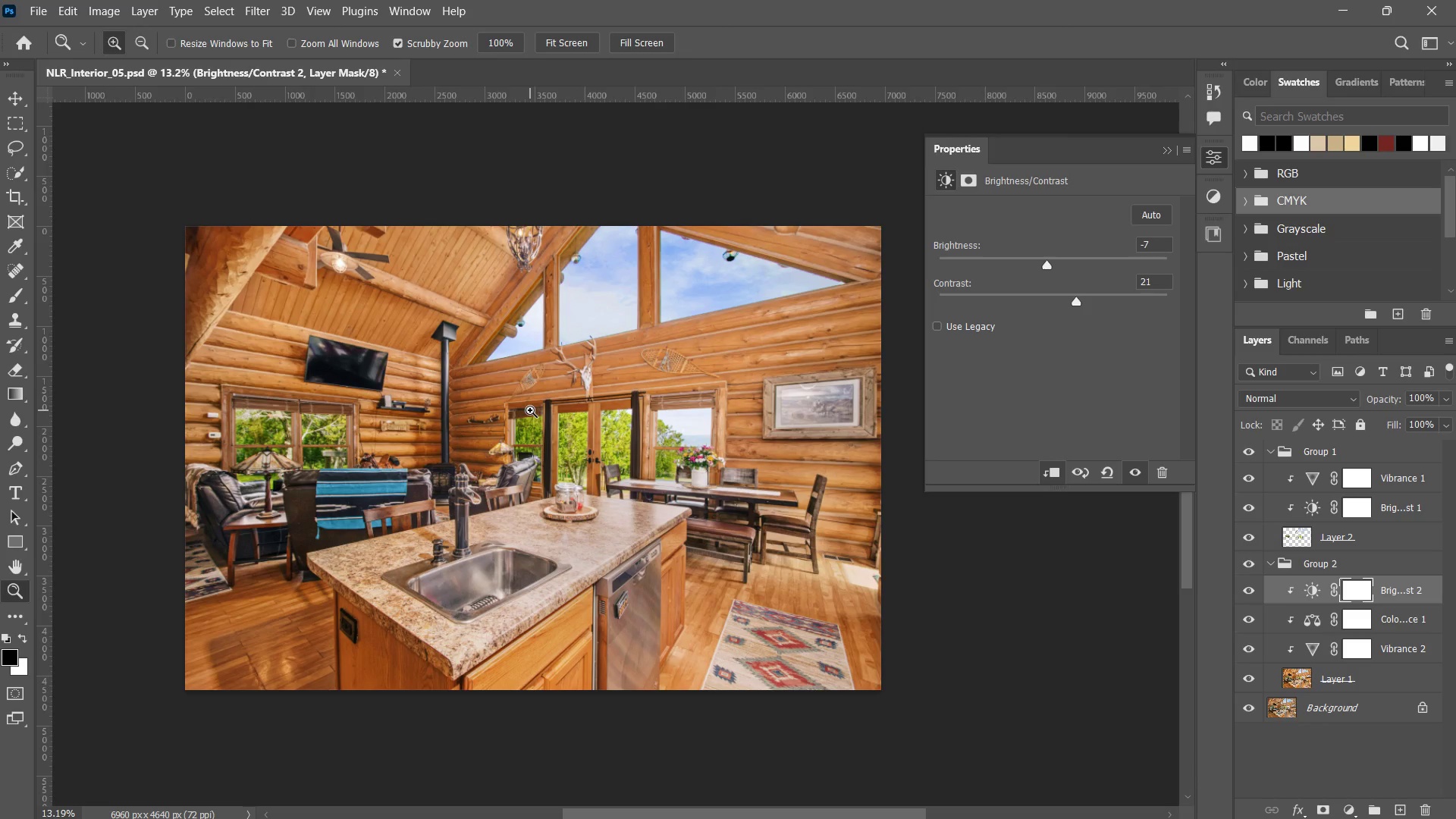 
wait(9.92)
 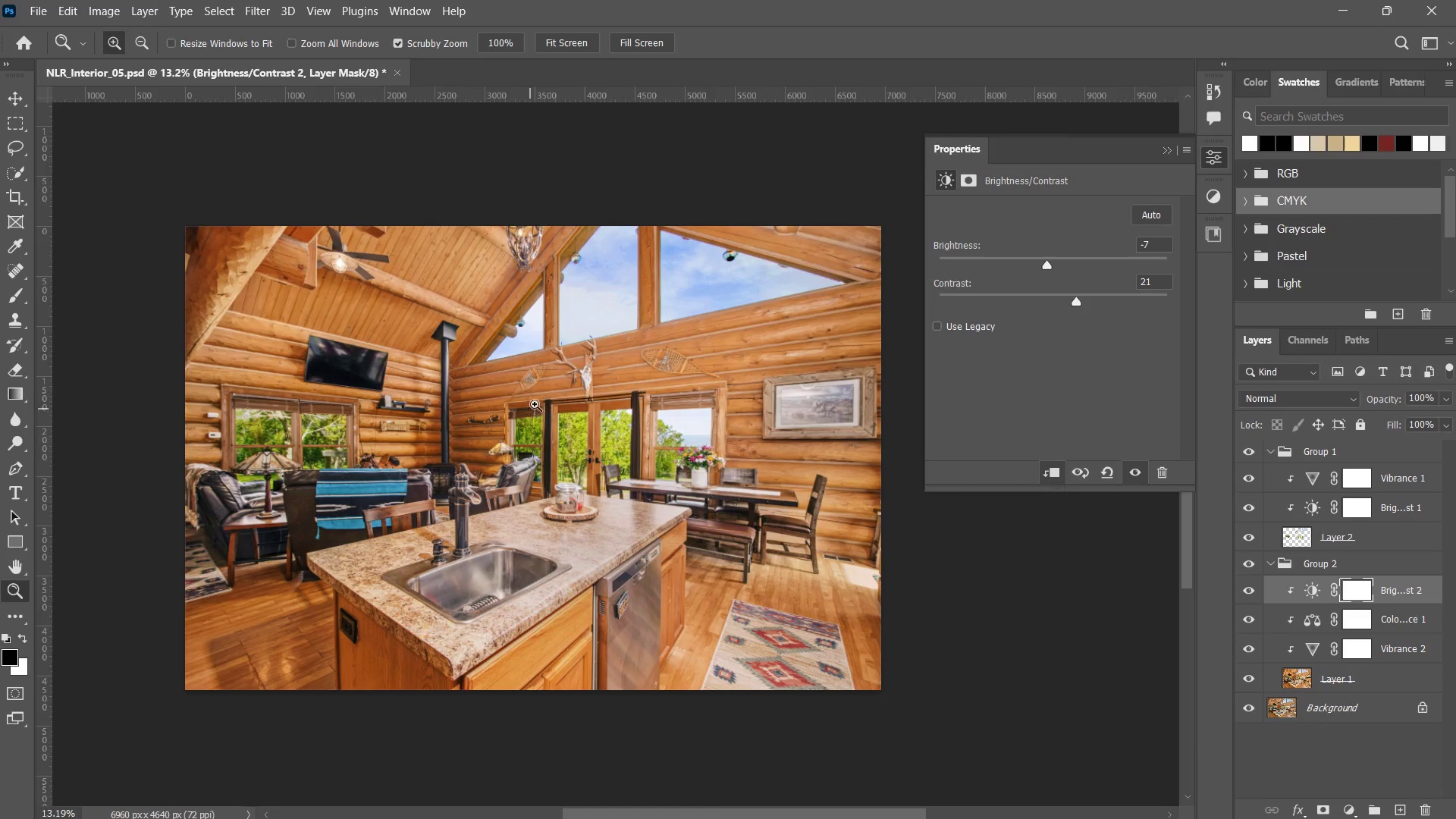 
left_click_drag(start_coordinate=[619, 490], to_coordinate=[635, 489])
 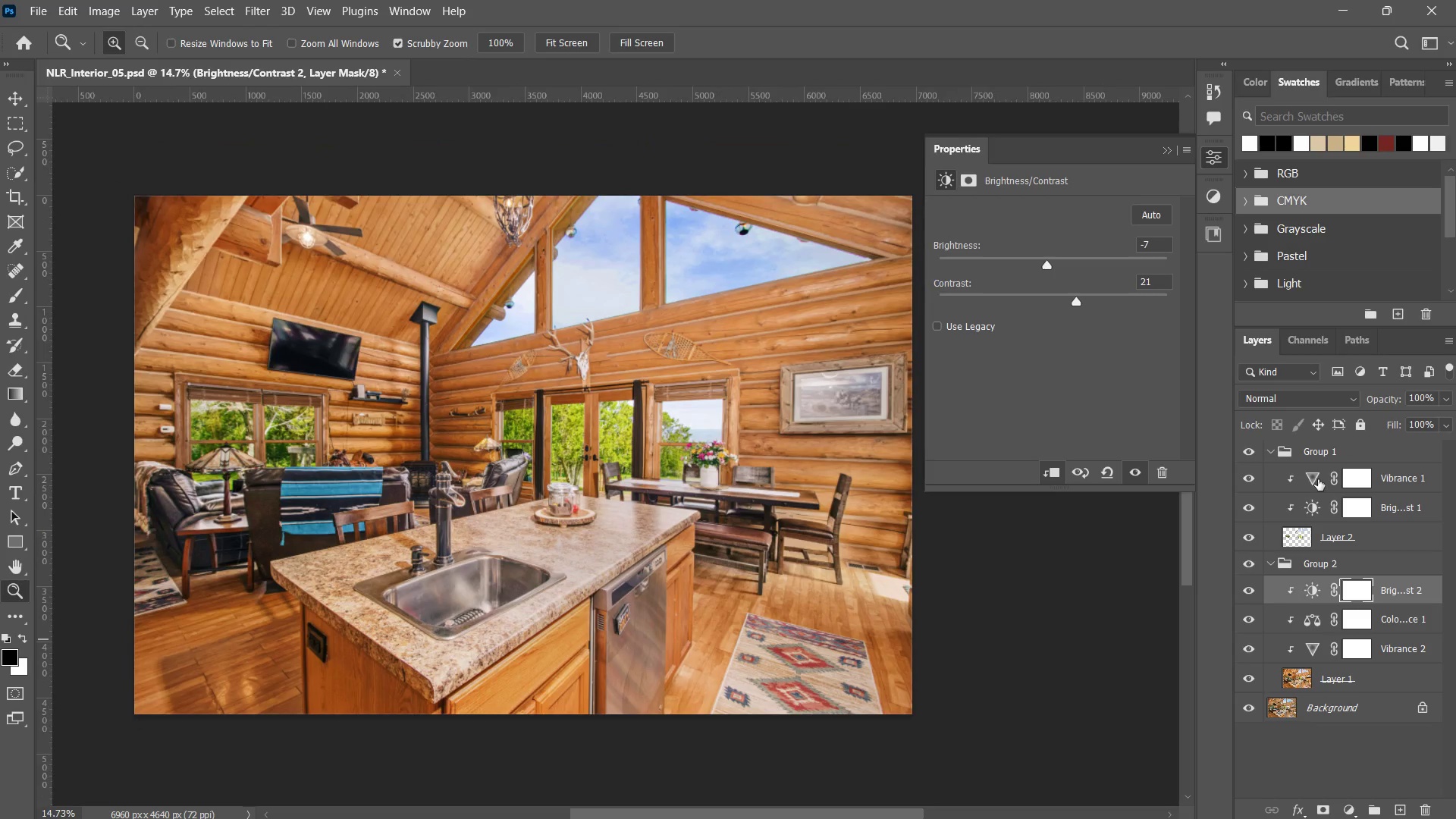 
left_click([1332, 454])
 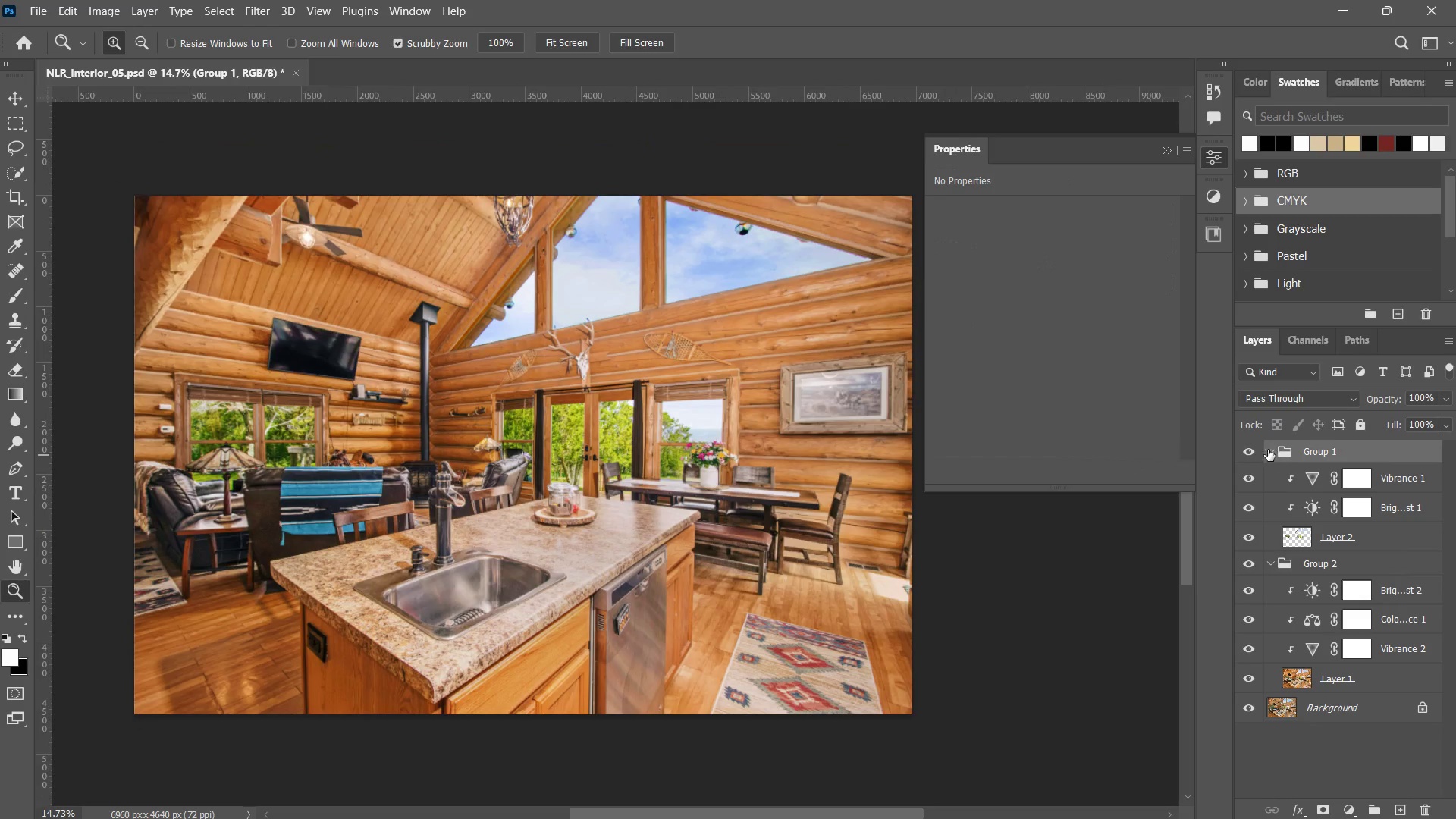 
left_click([1268, 450])
 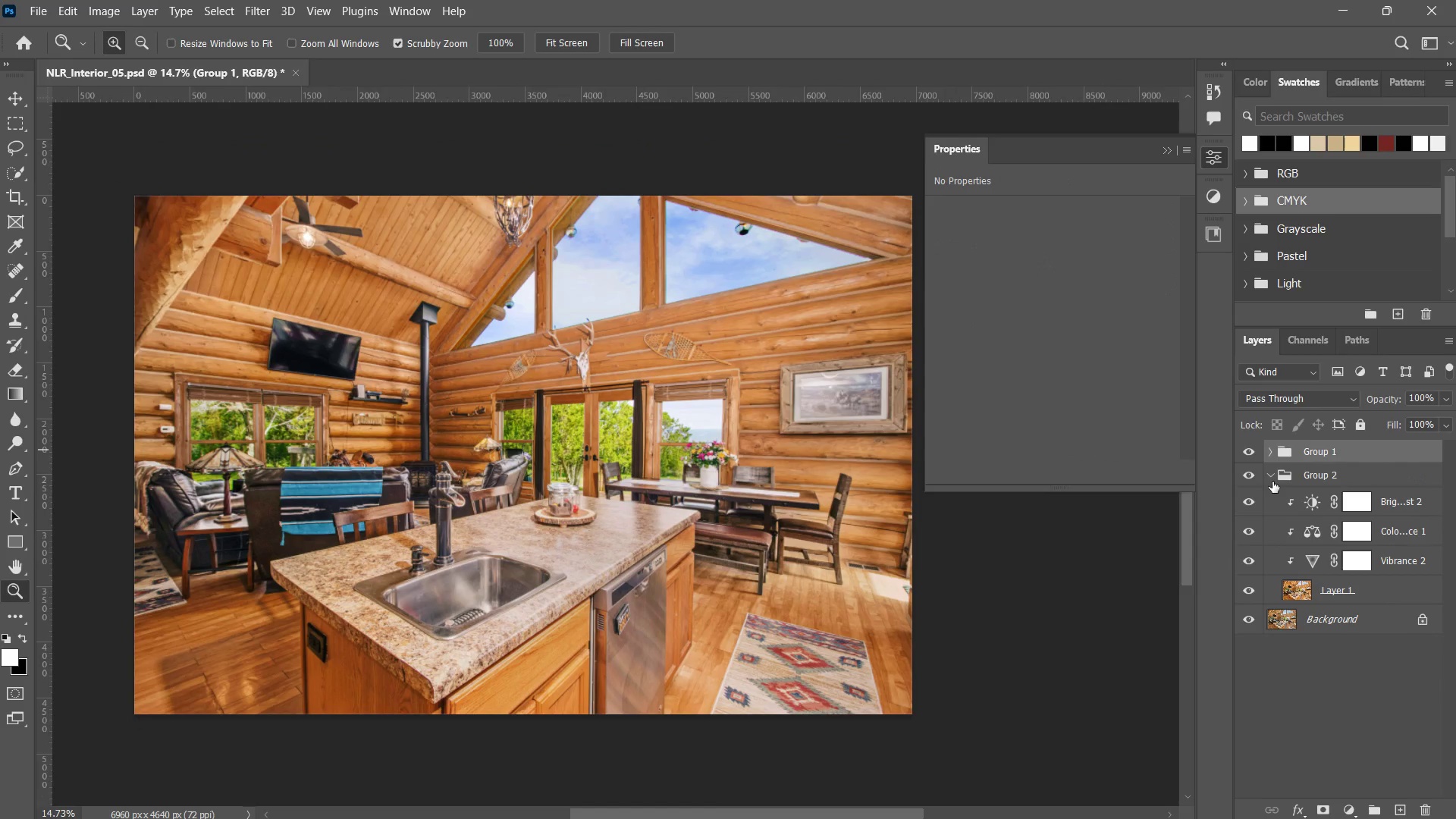 
left_click([1272, 482])
 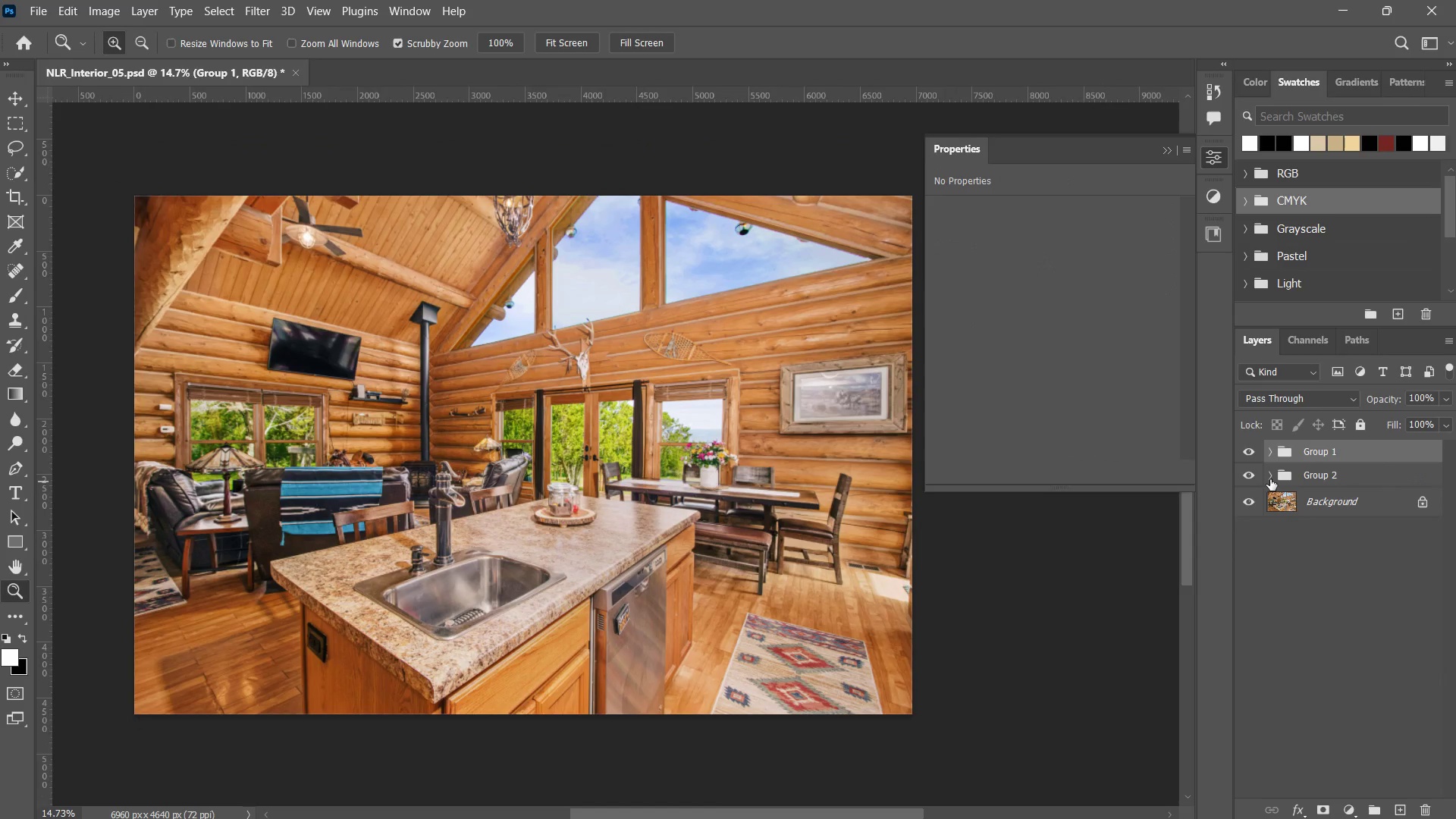 
key(Alt+Control+Shift+E)
 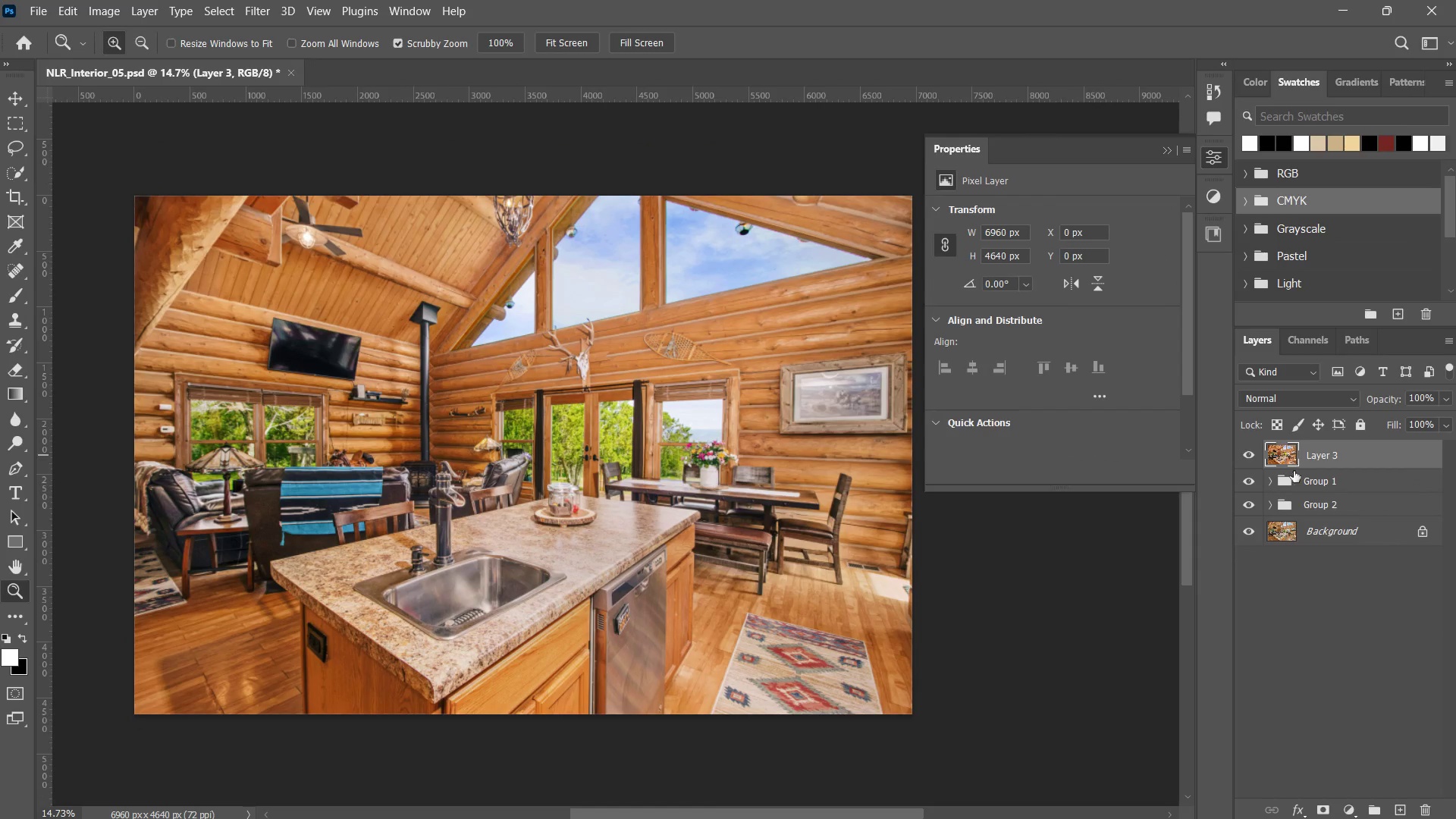 
left_click([1254, 484])
 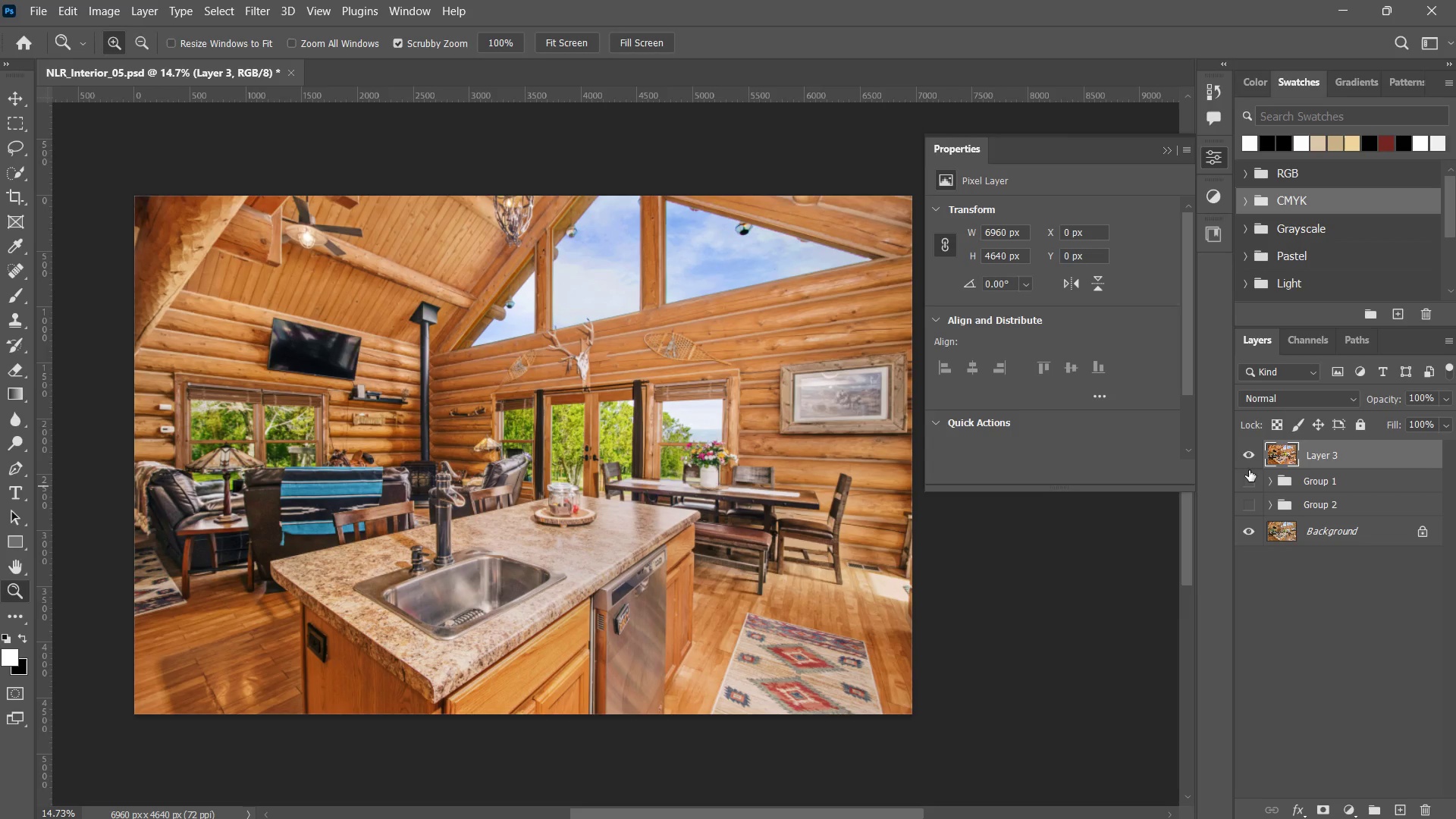 
left_click([1250, 459])
 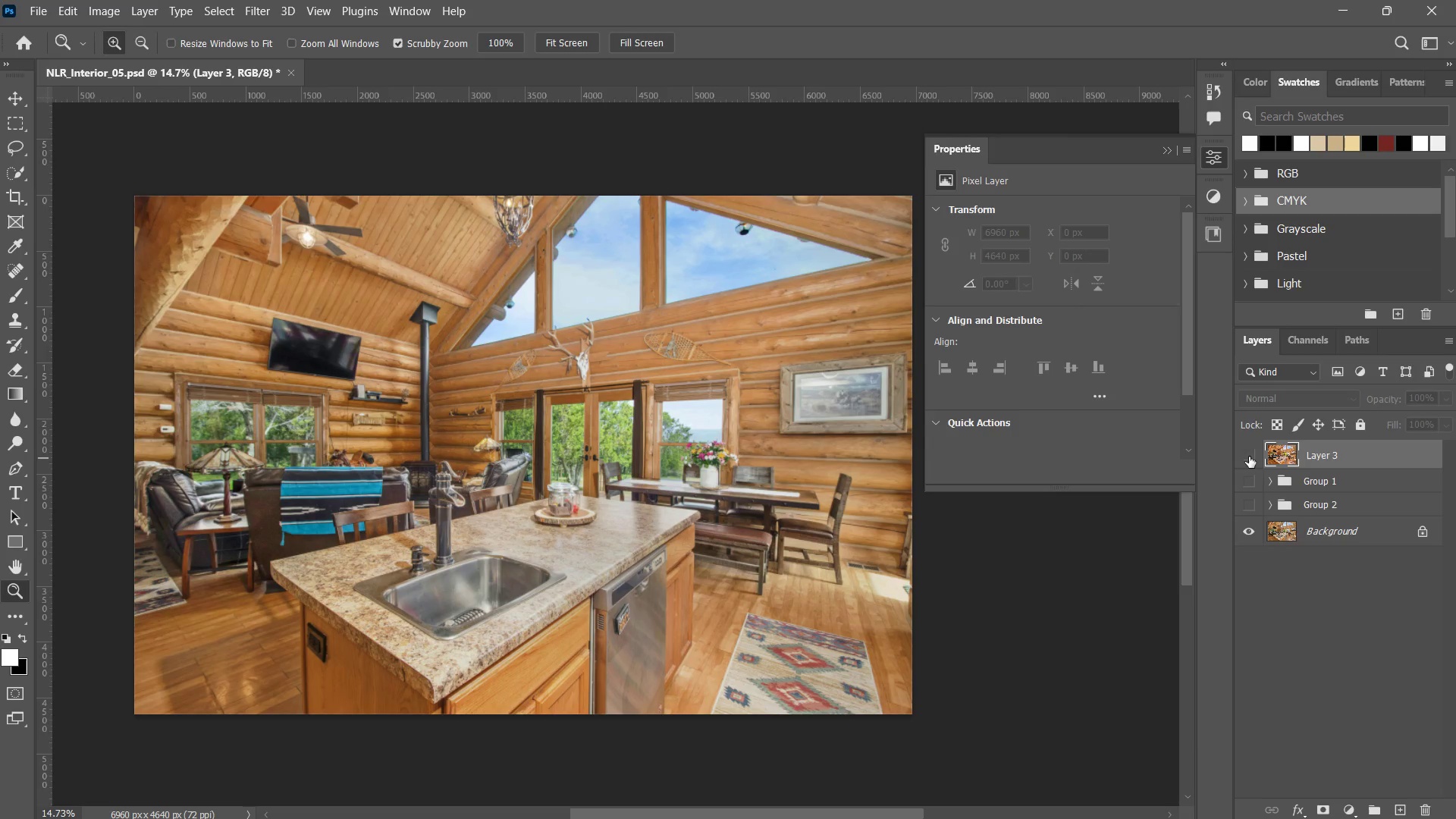 
left_click([1249, 457])
 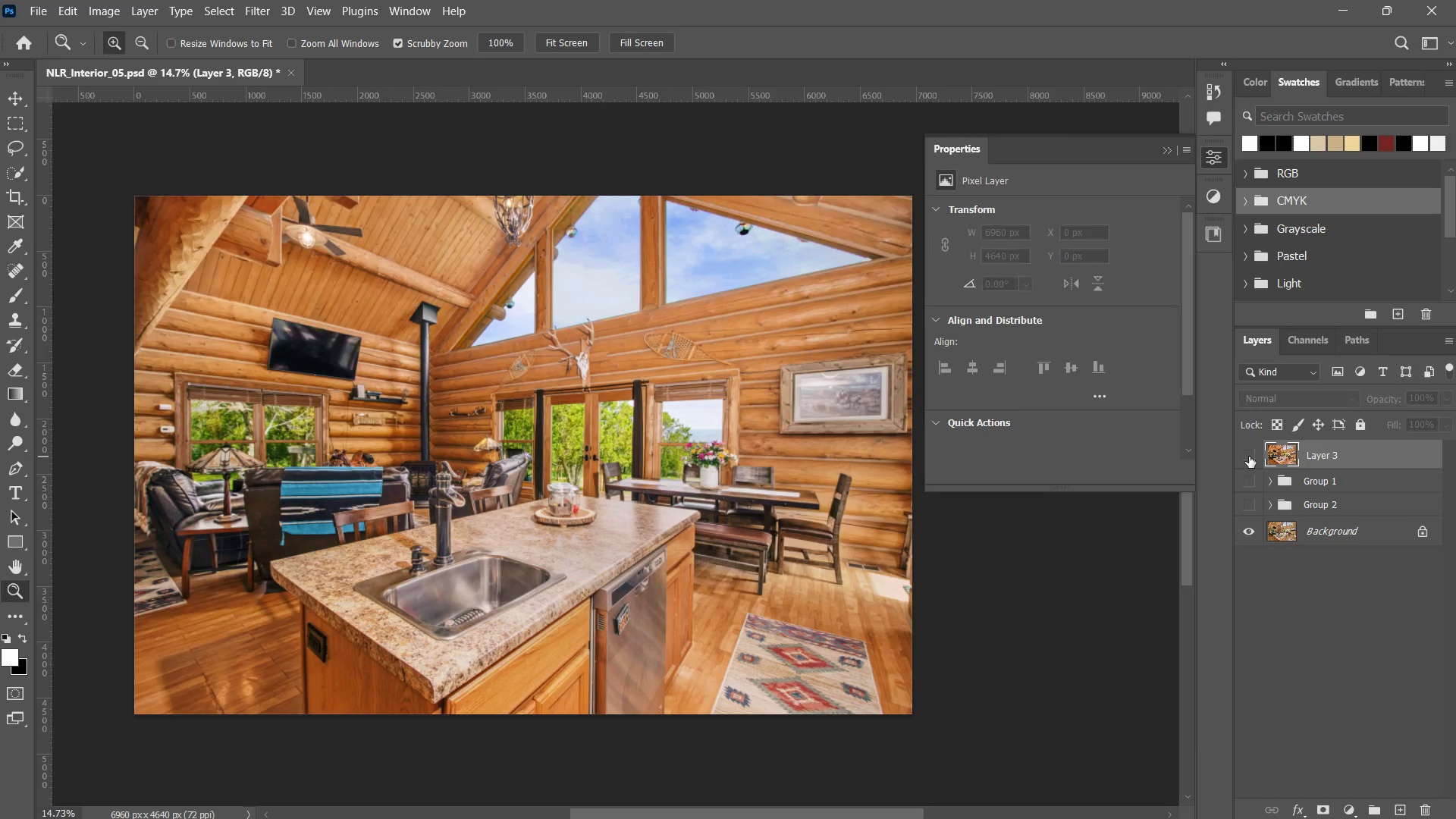 
double_click([1249, 457])
 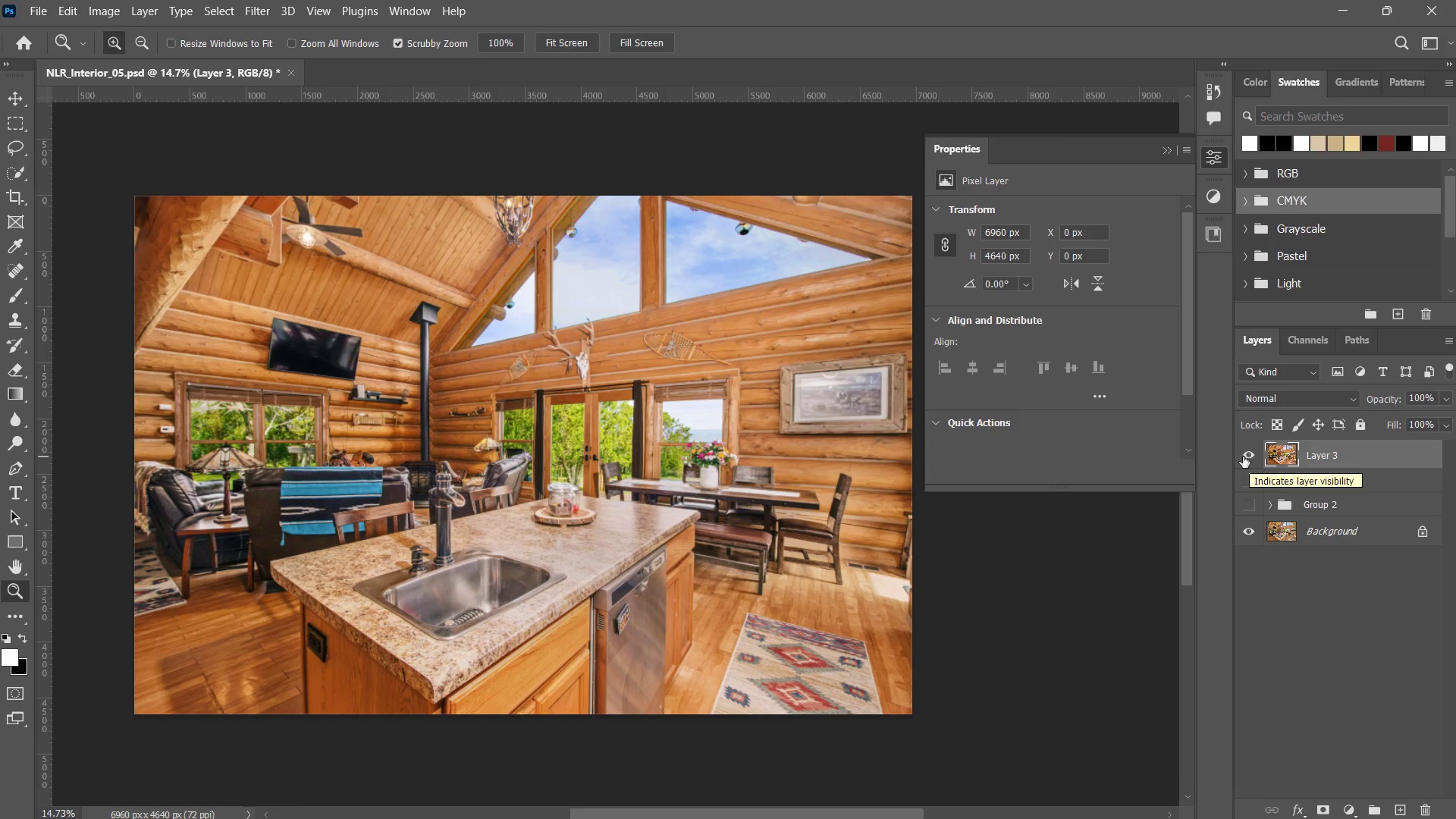 
wait(7.73)
 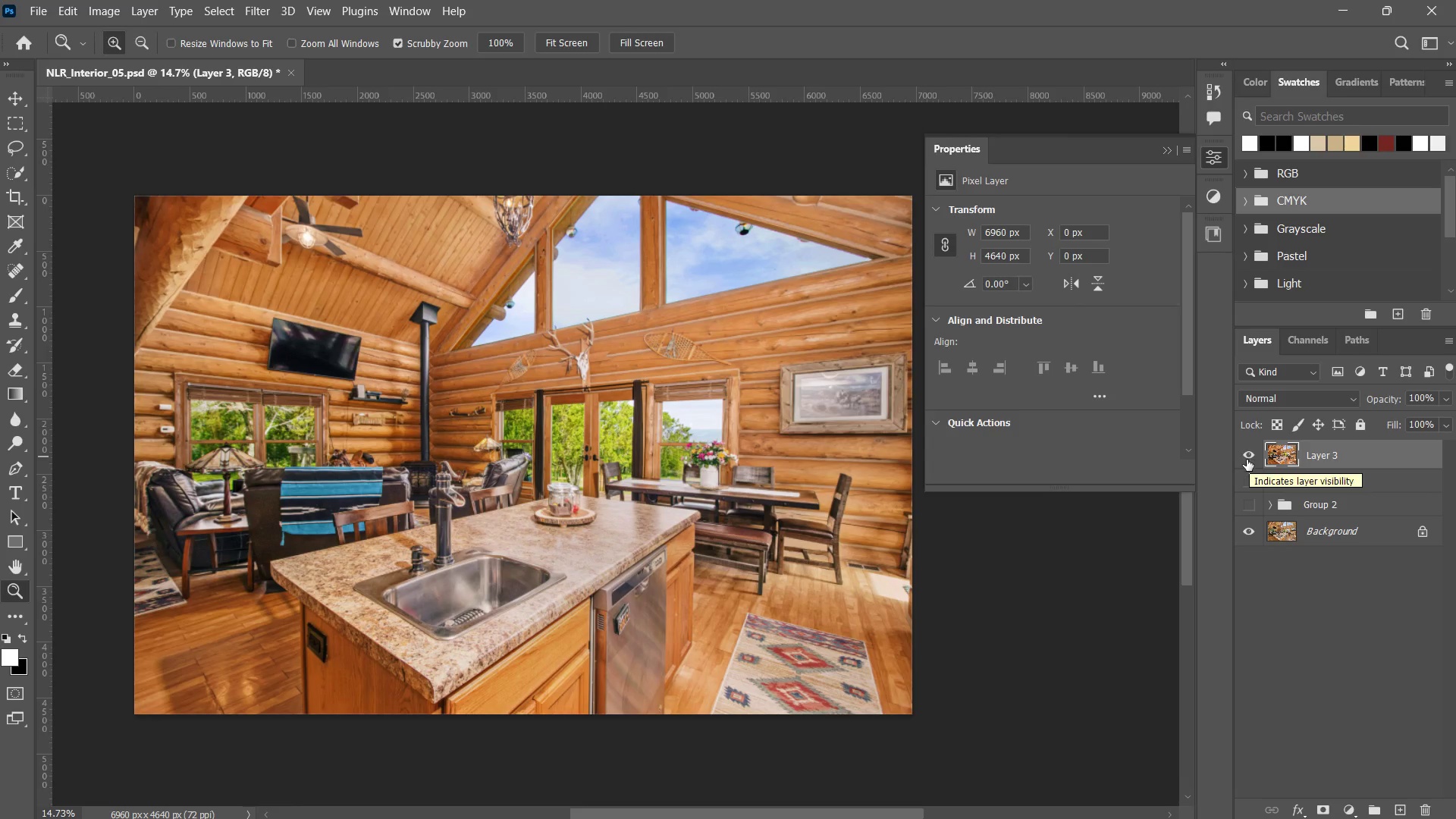 
left_click_drag(start_coordinate=[606, 380], to_coordinate=[646, 365])
 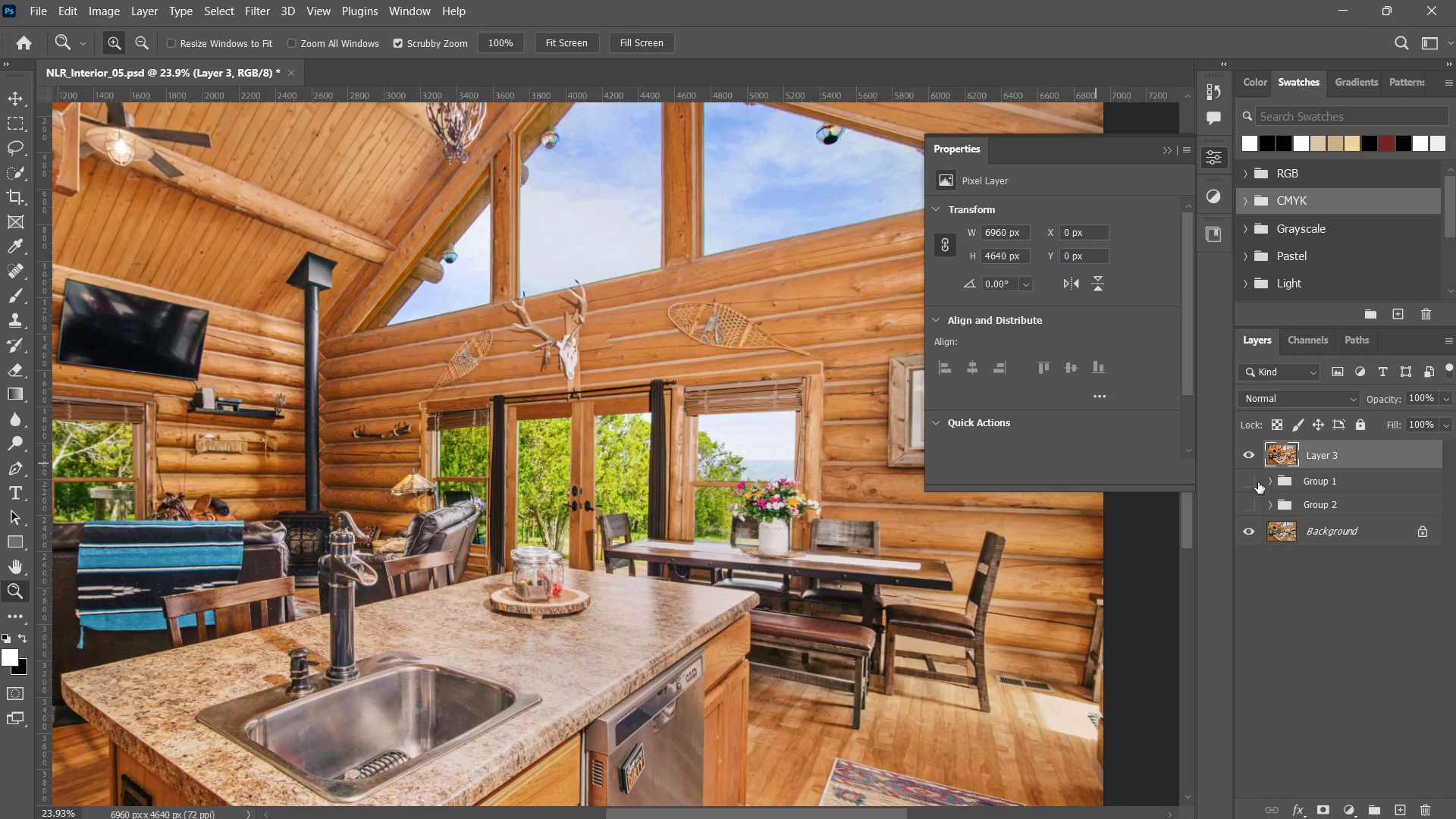 
left_click([1253, 481])
 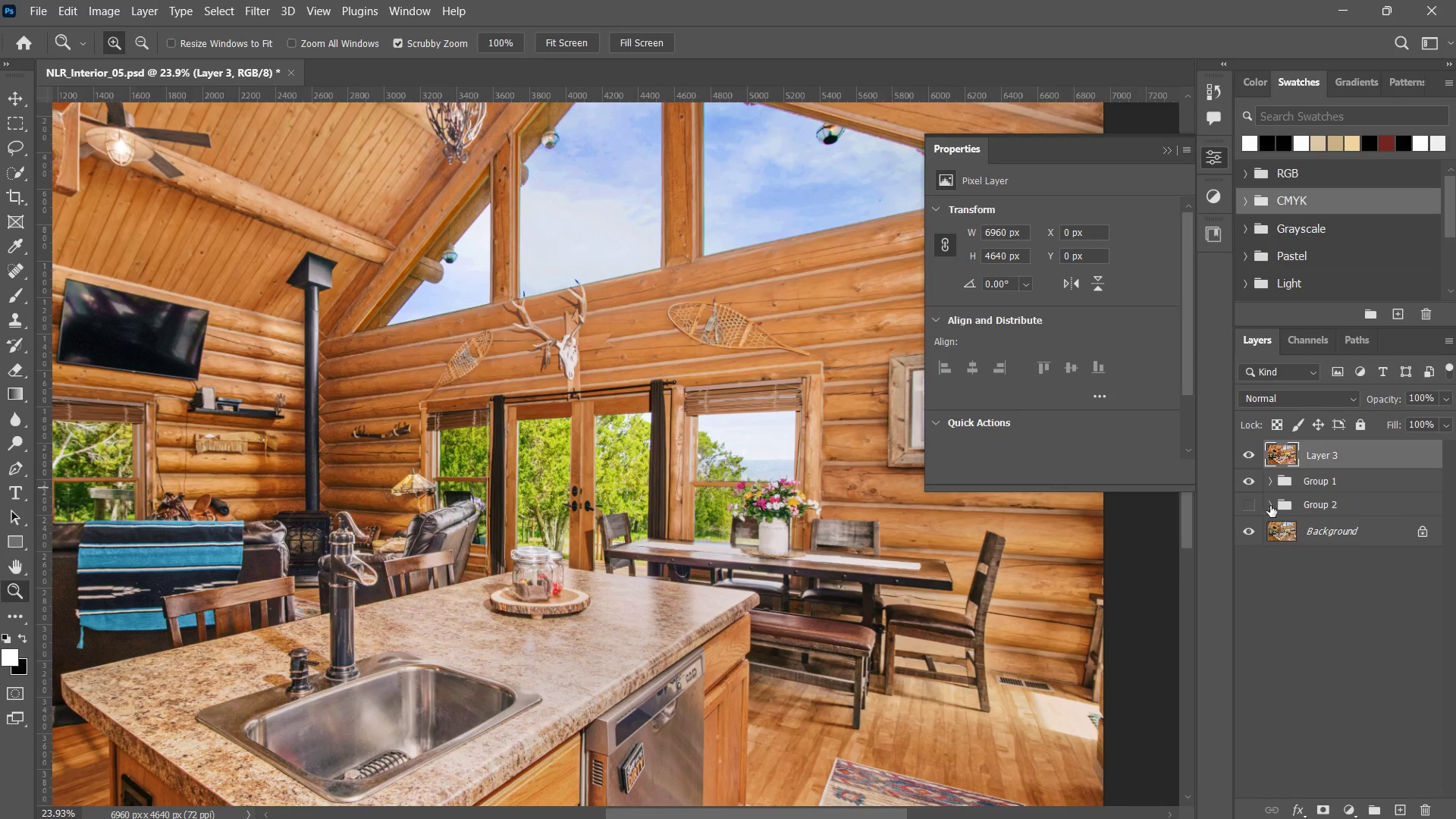 
left_click([1270, 506])
 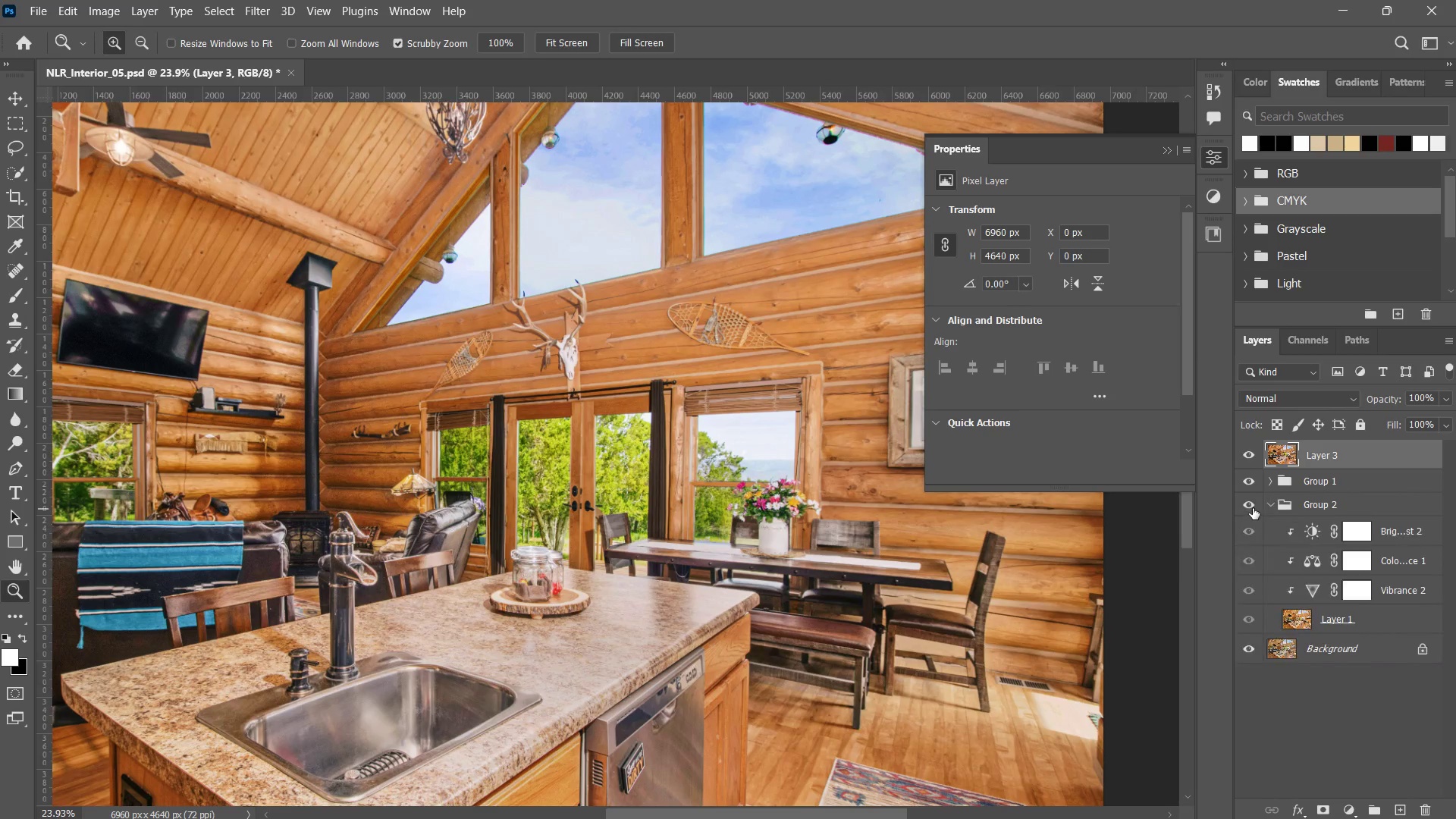 
left_click([1253, 508])
 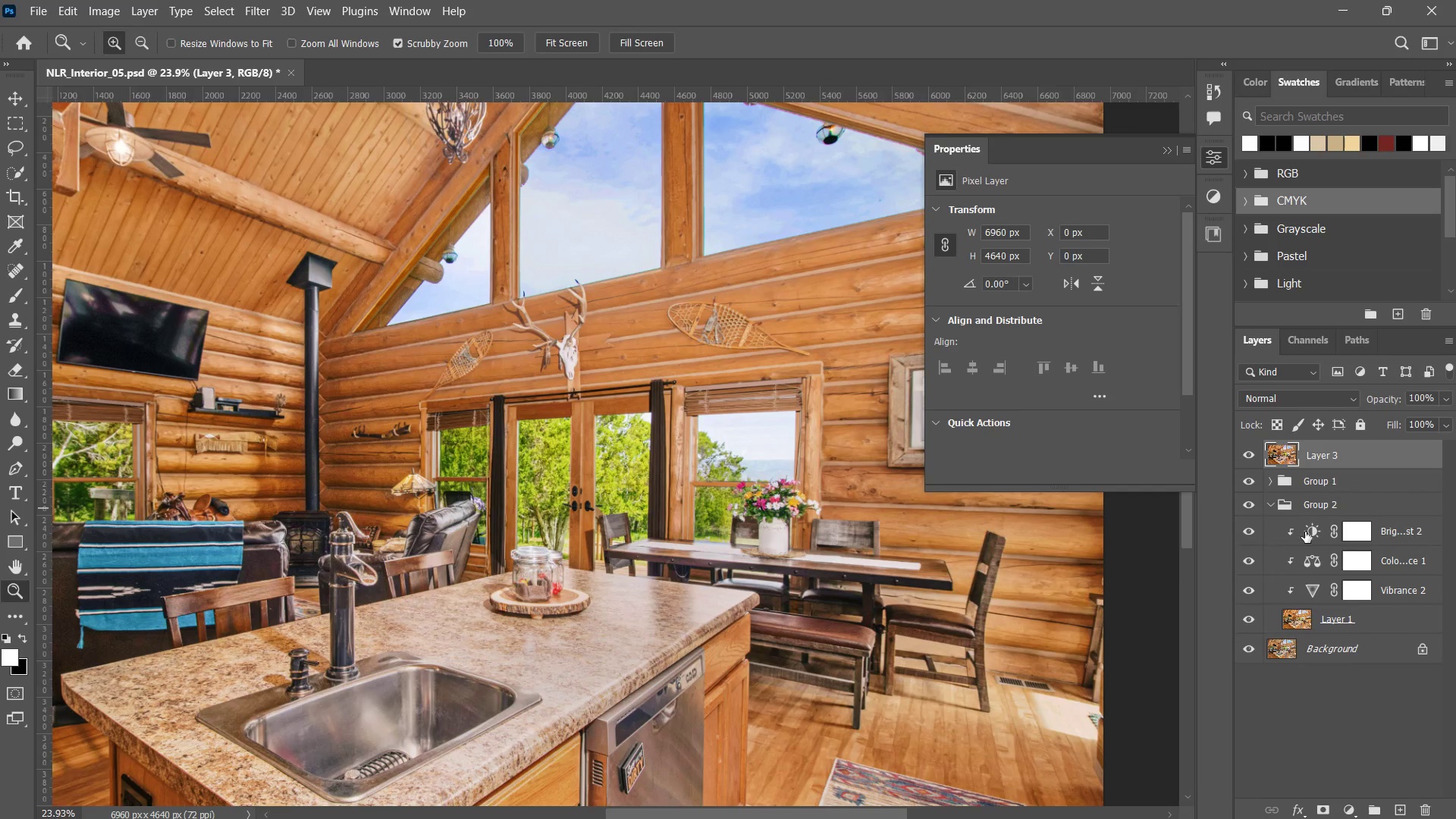 
left_click([1309, 534])
 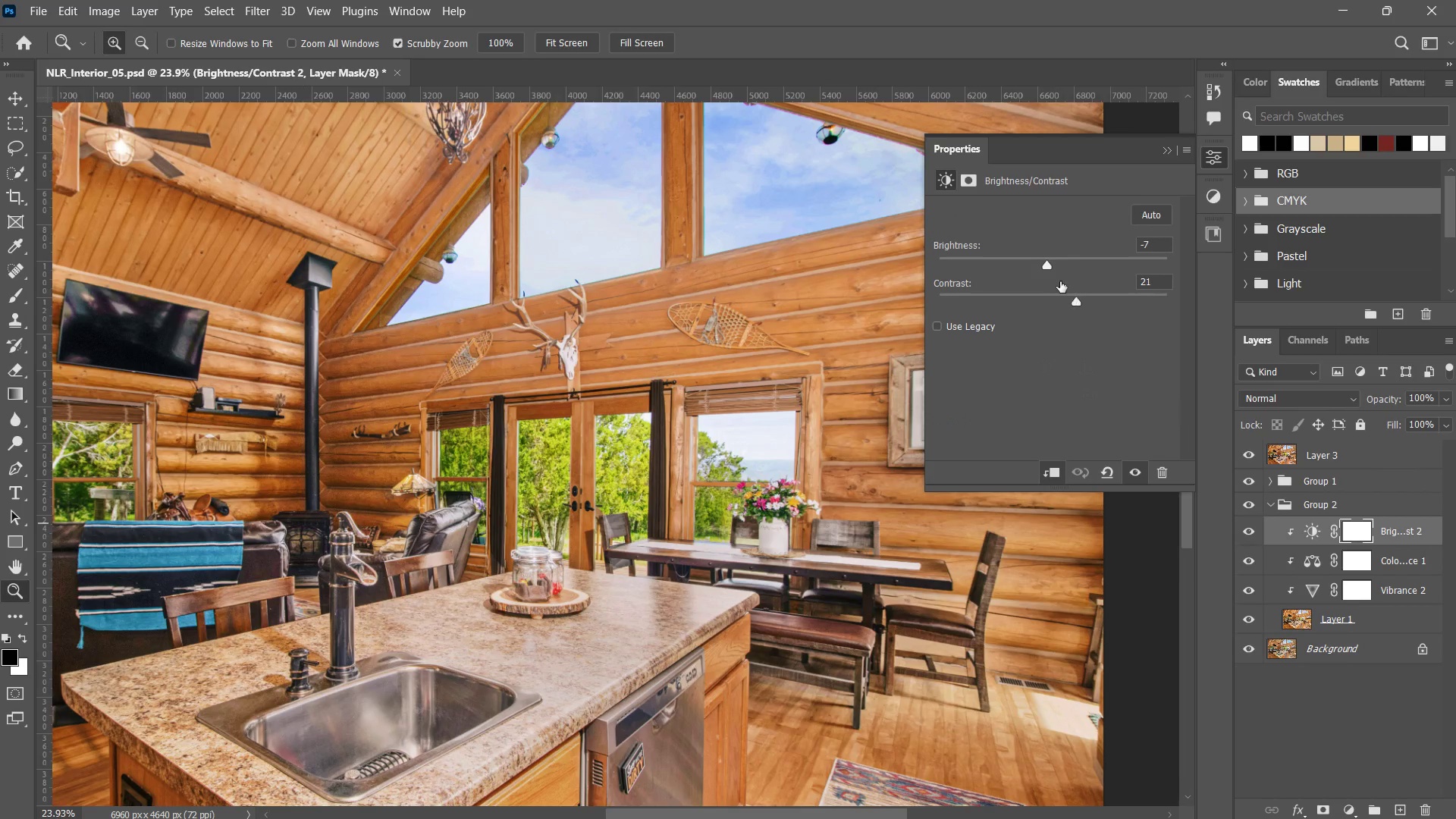 
left_click([1048, 259])
 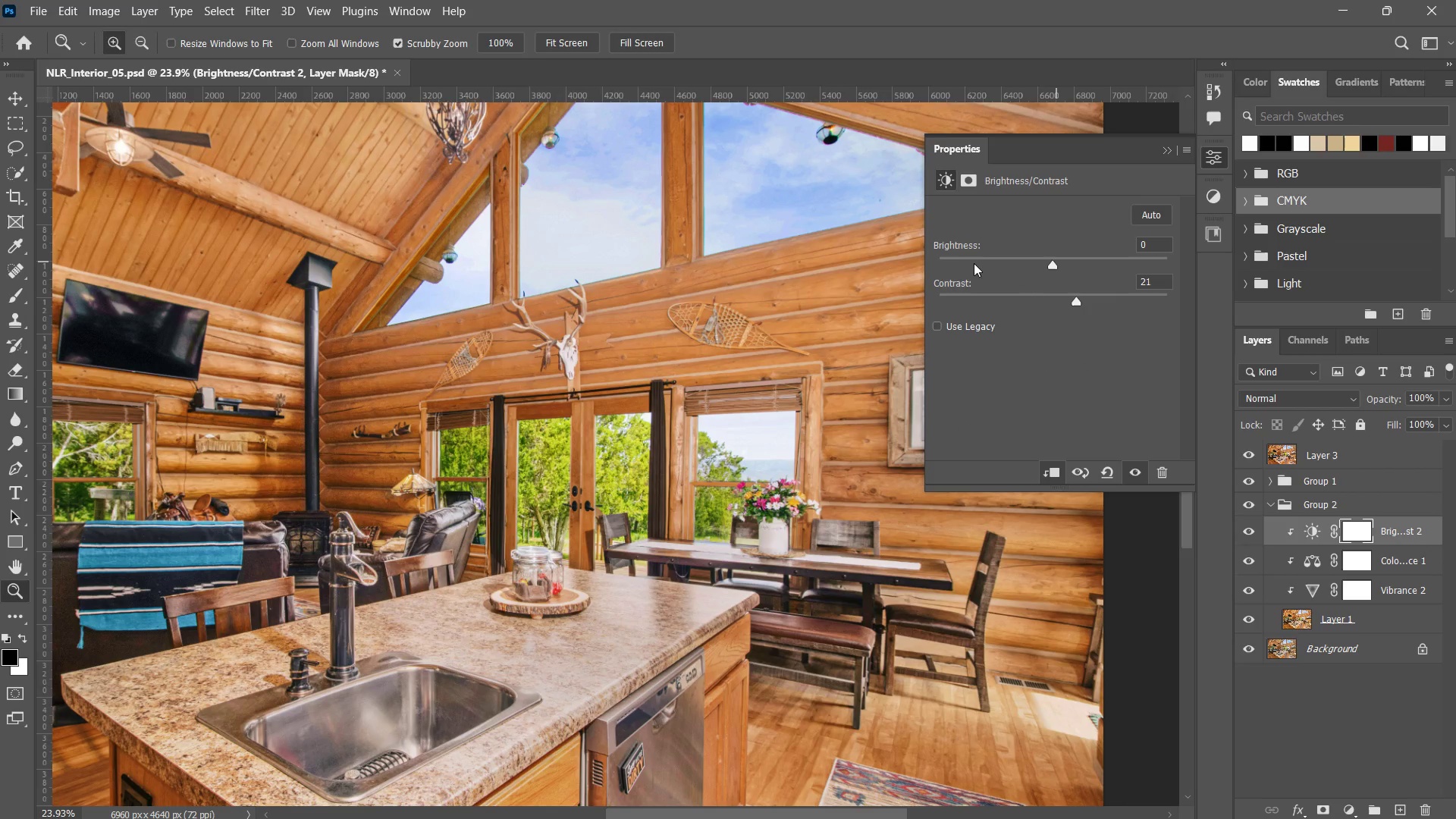 
left_click_drag(start_coordinate=[981, 256], to_coordinate=[1002, 264])
 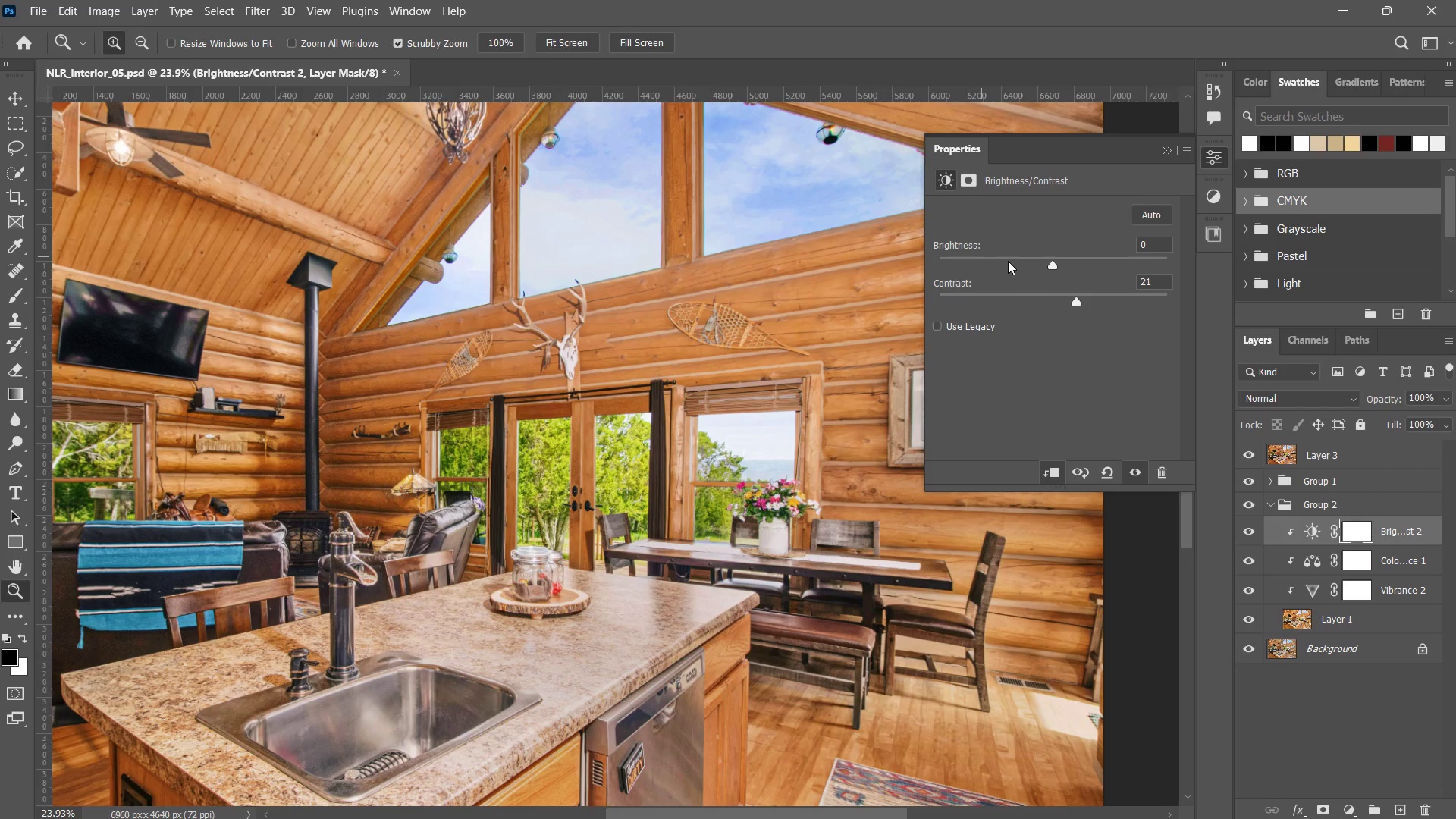 
double_click([1008, 261])
 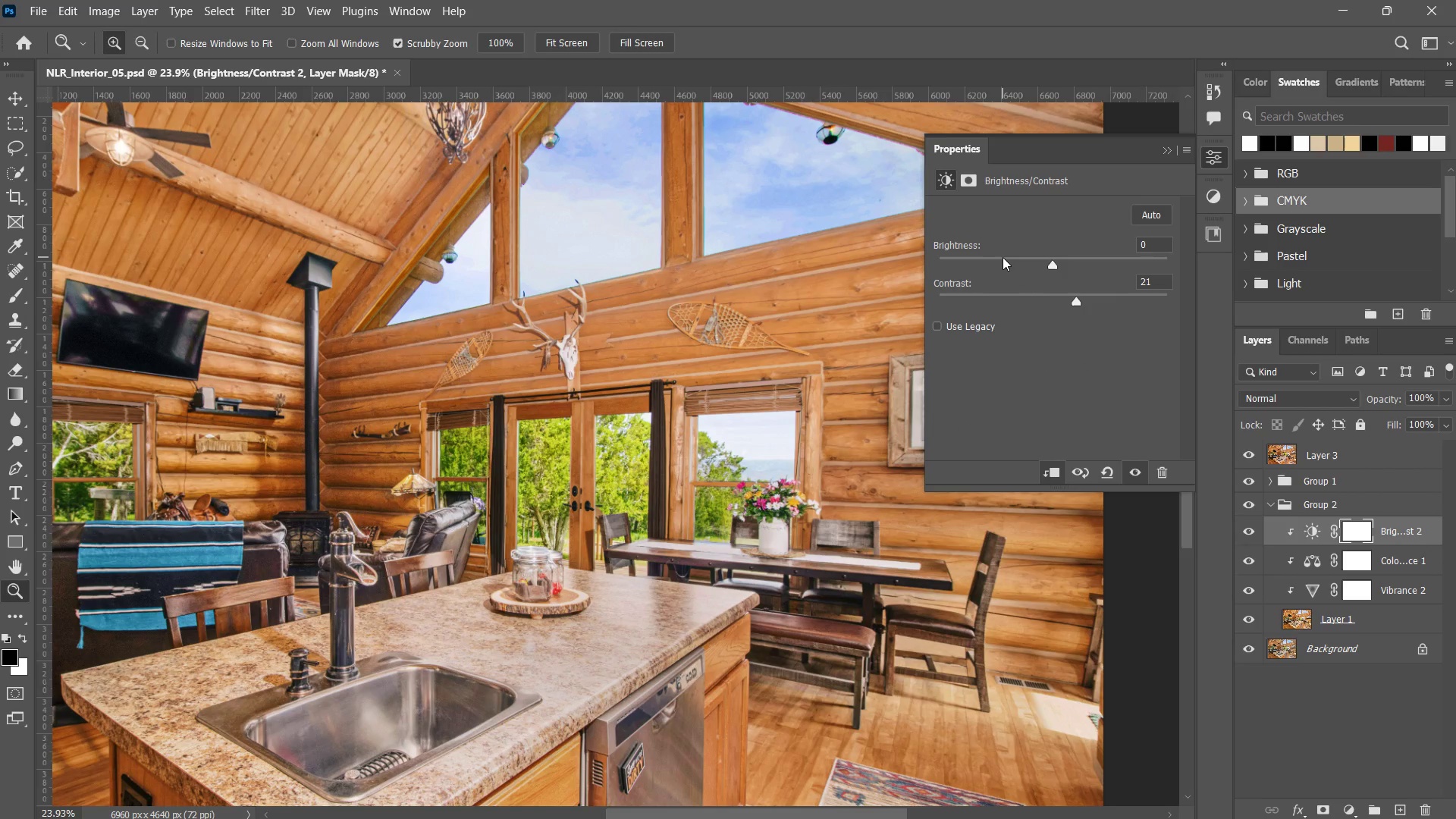 
left_click([1003, 257])
 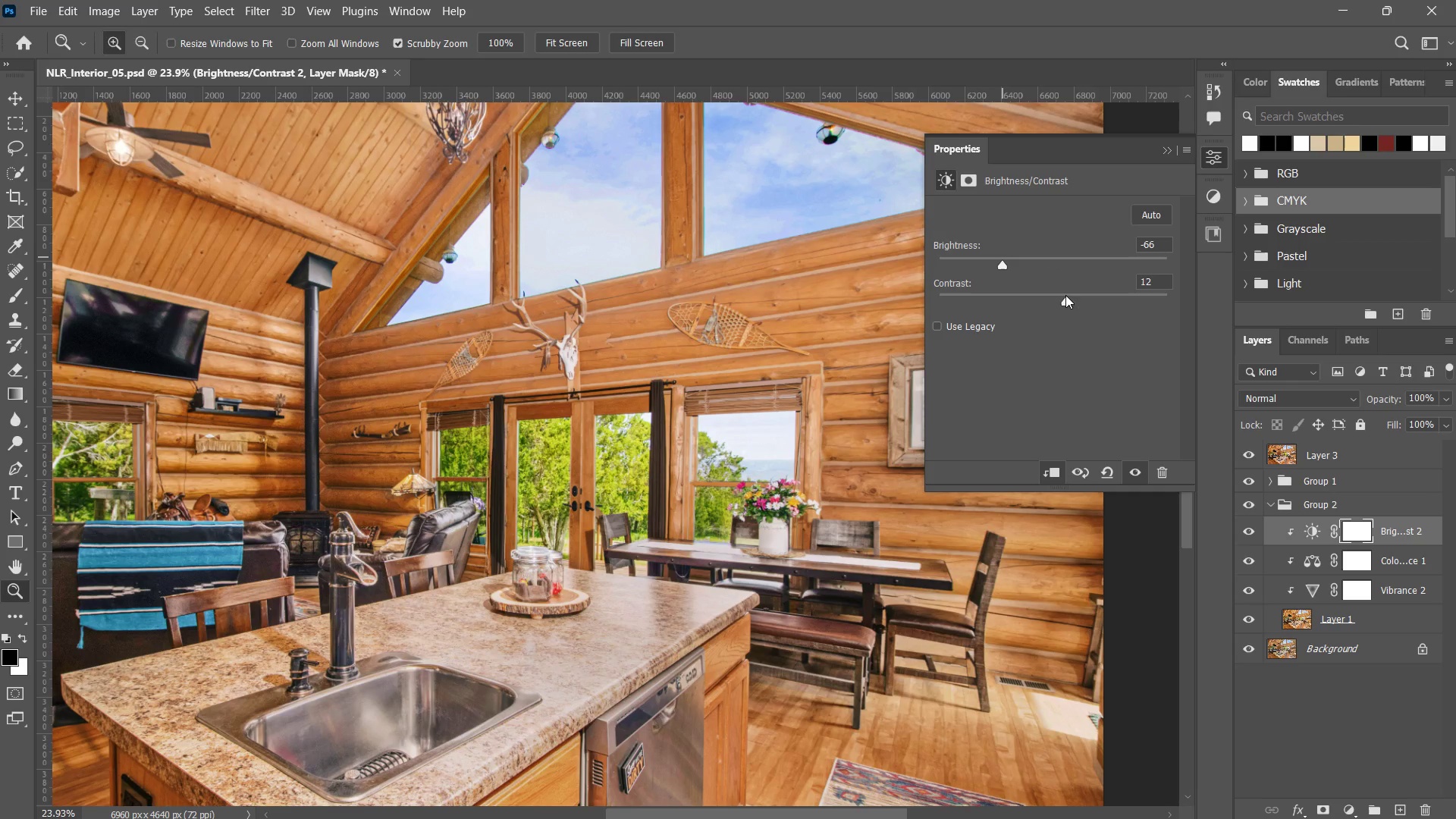 
double_click([1065, 295])
 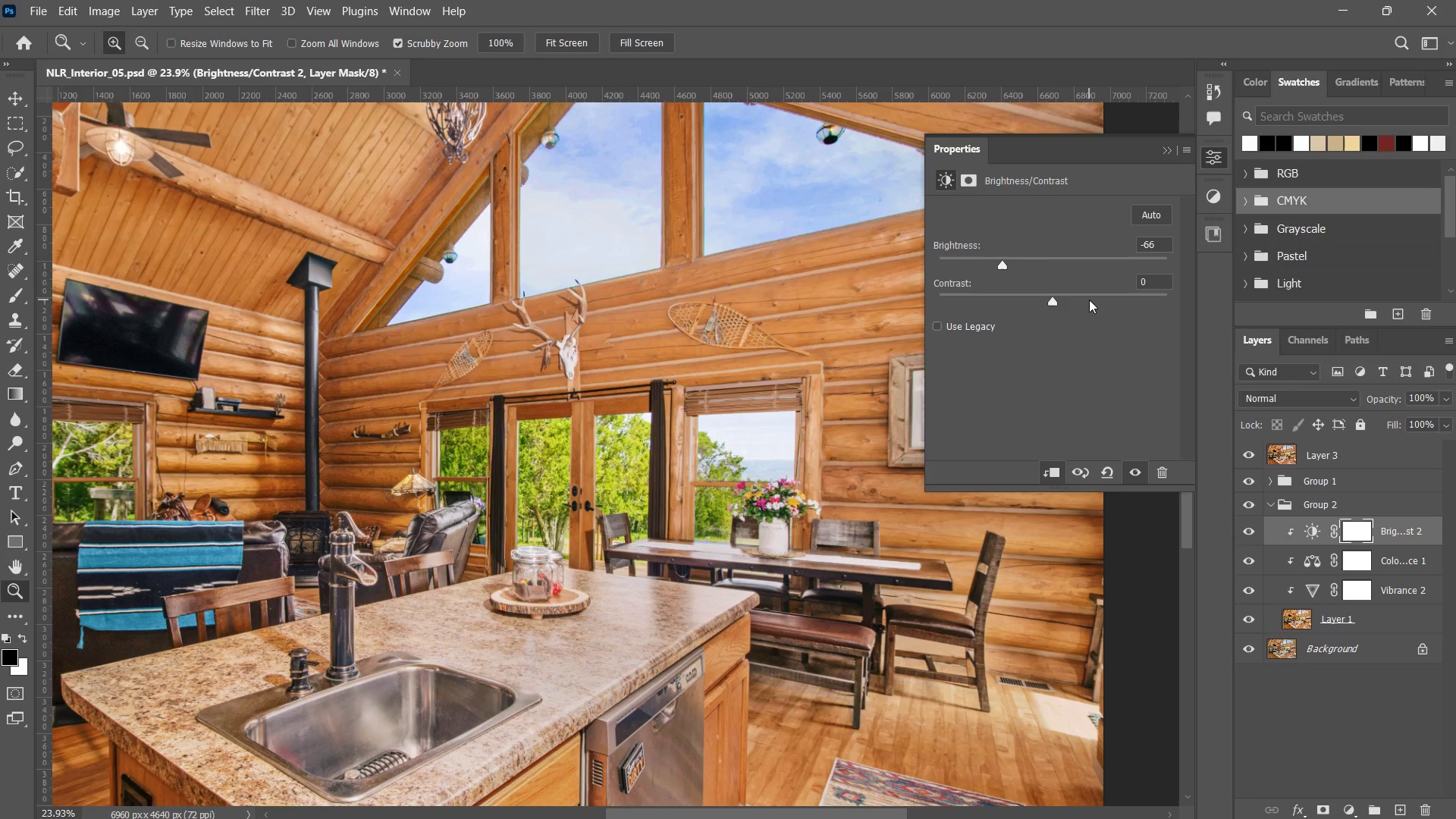 
triple_click([1089, 300])
 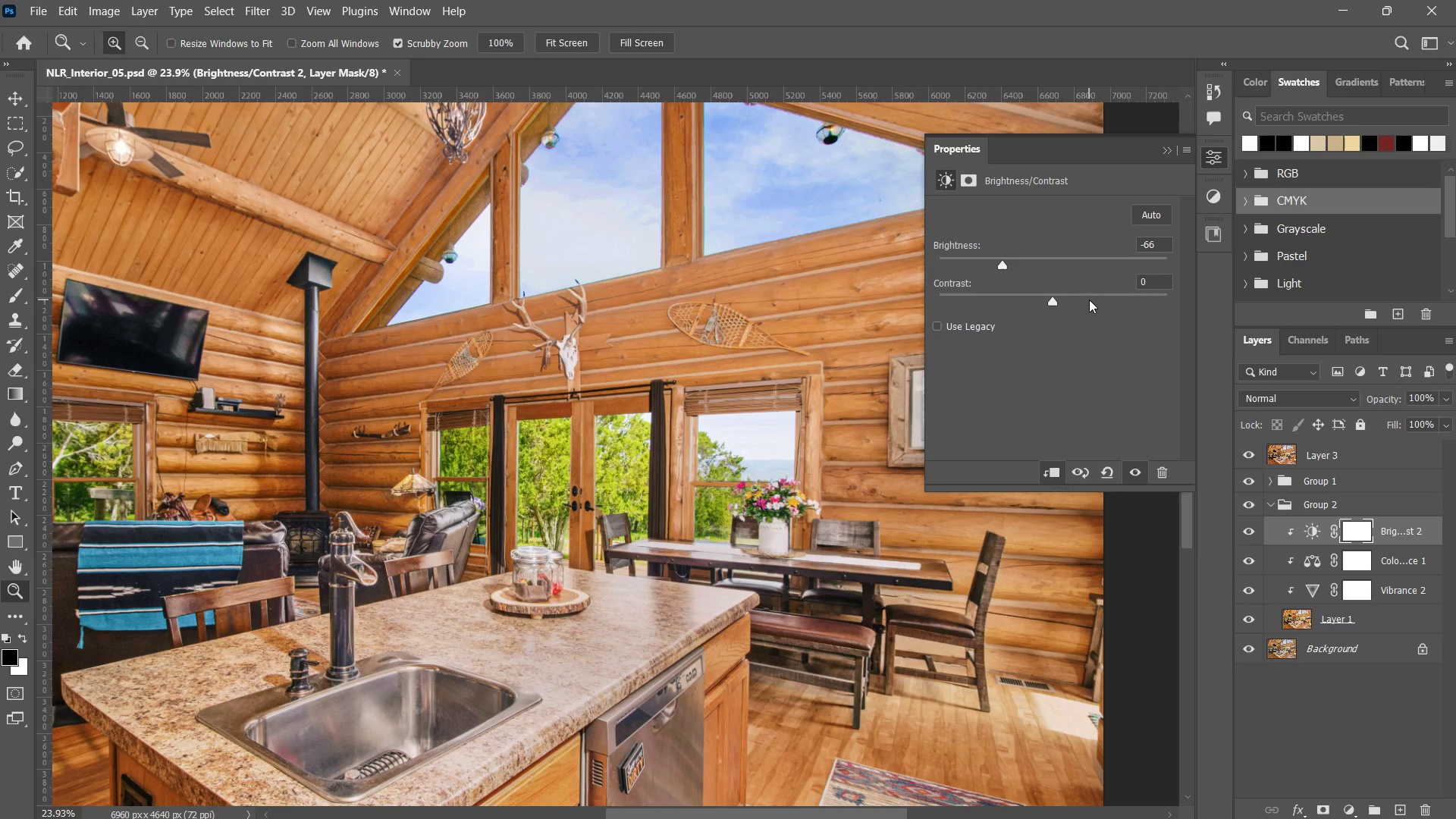 
triple_click([1089, 300])
 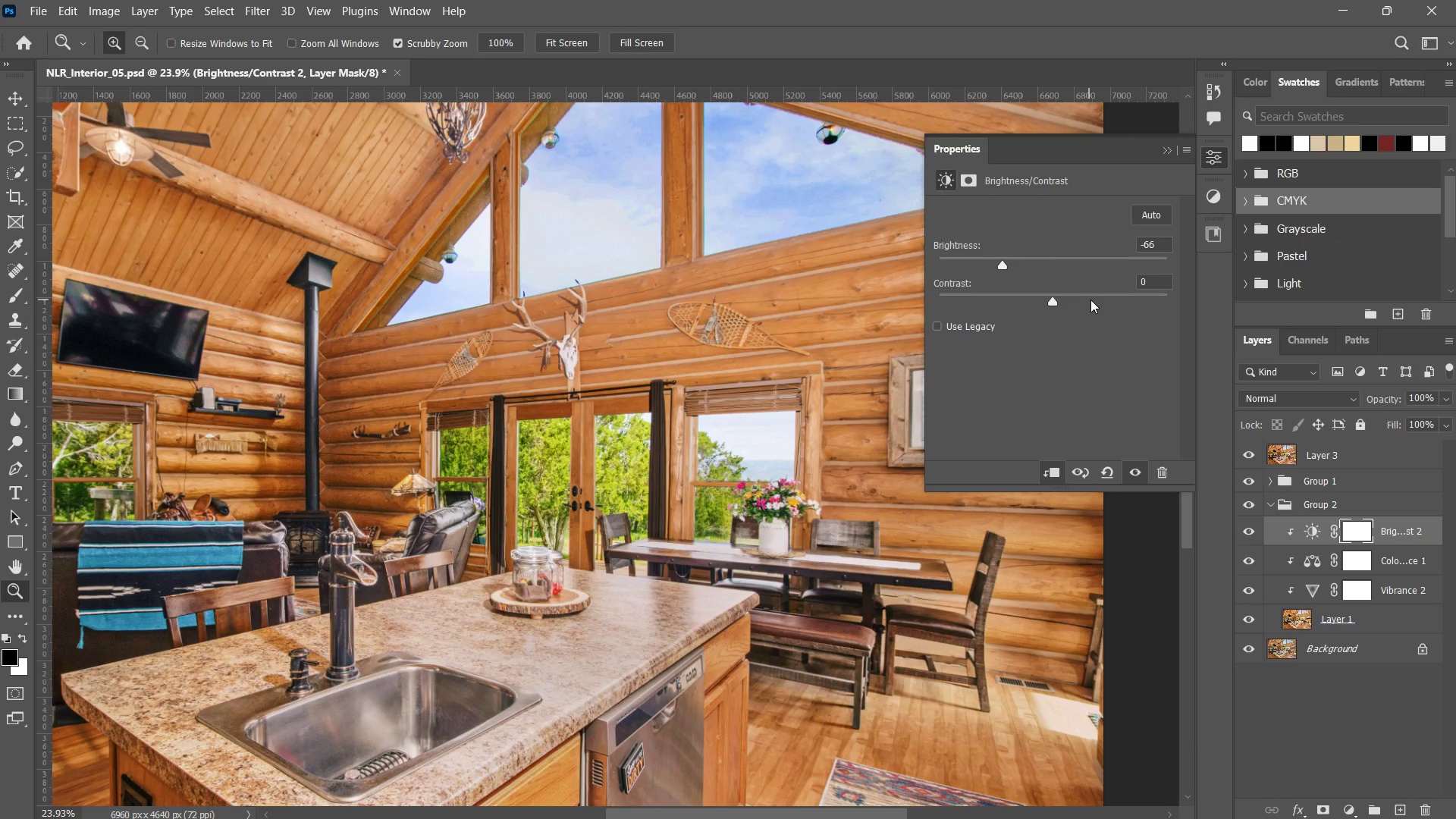 
left_click_drag(start_coordinate=[1090, 300], to_coordinate=[1087, 298])
 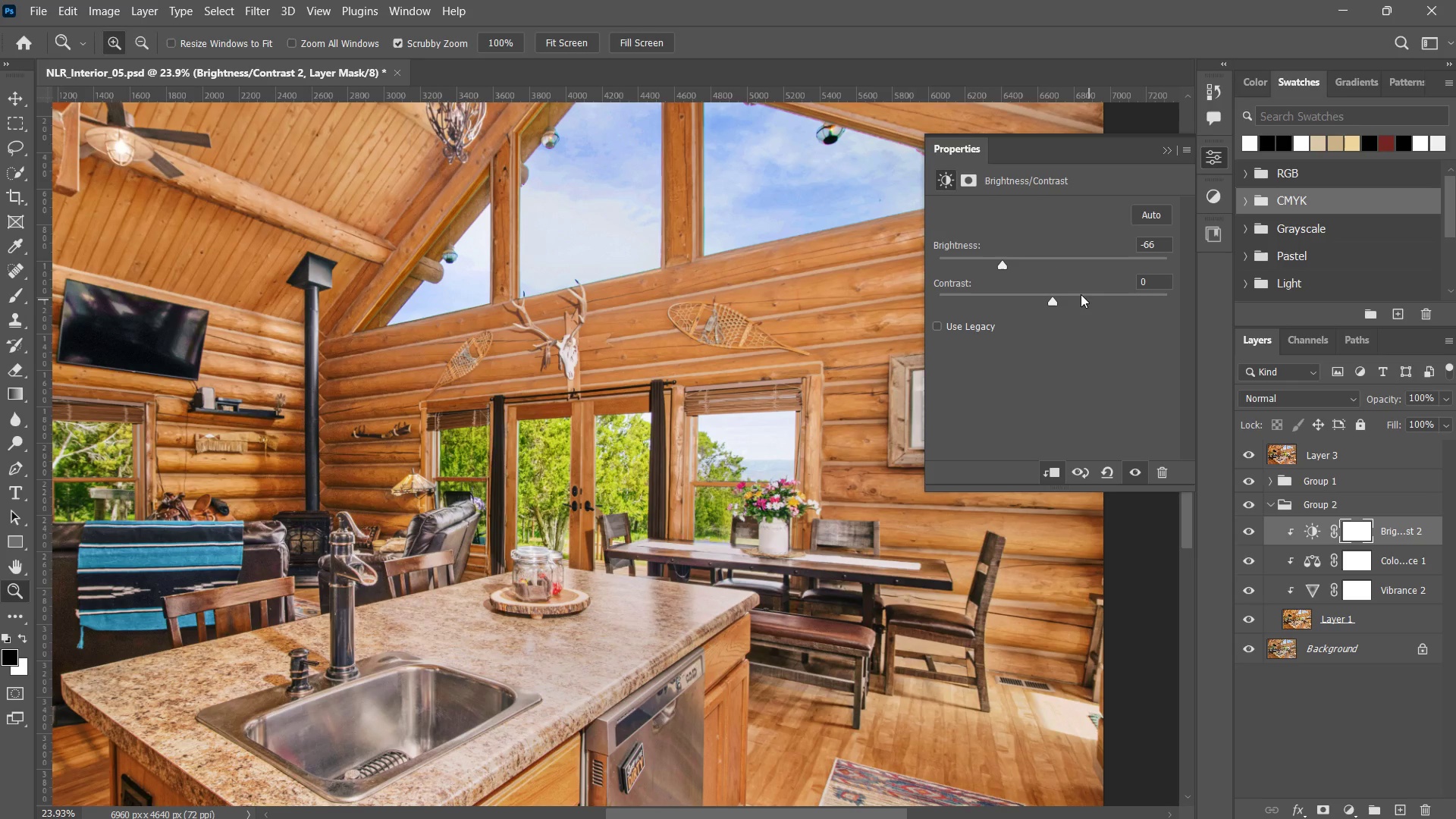 
triple_click([1081, 294])
 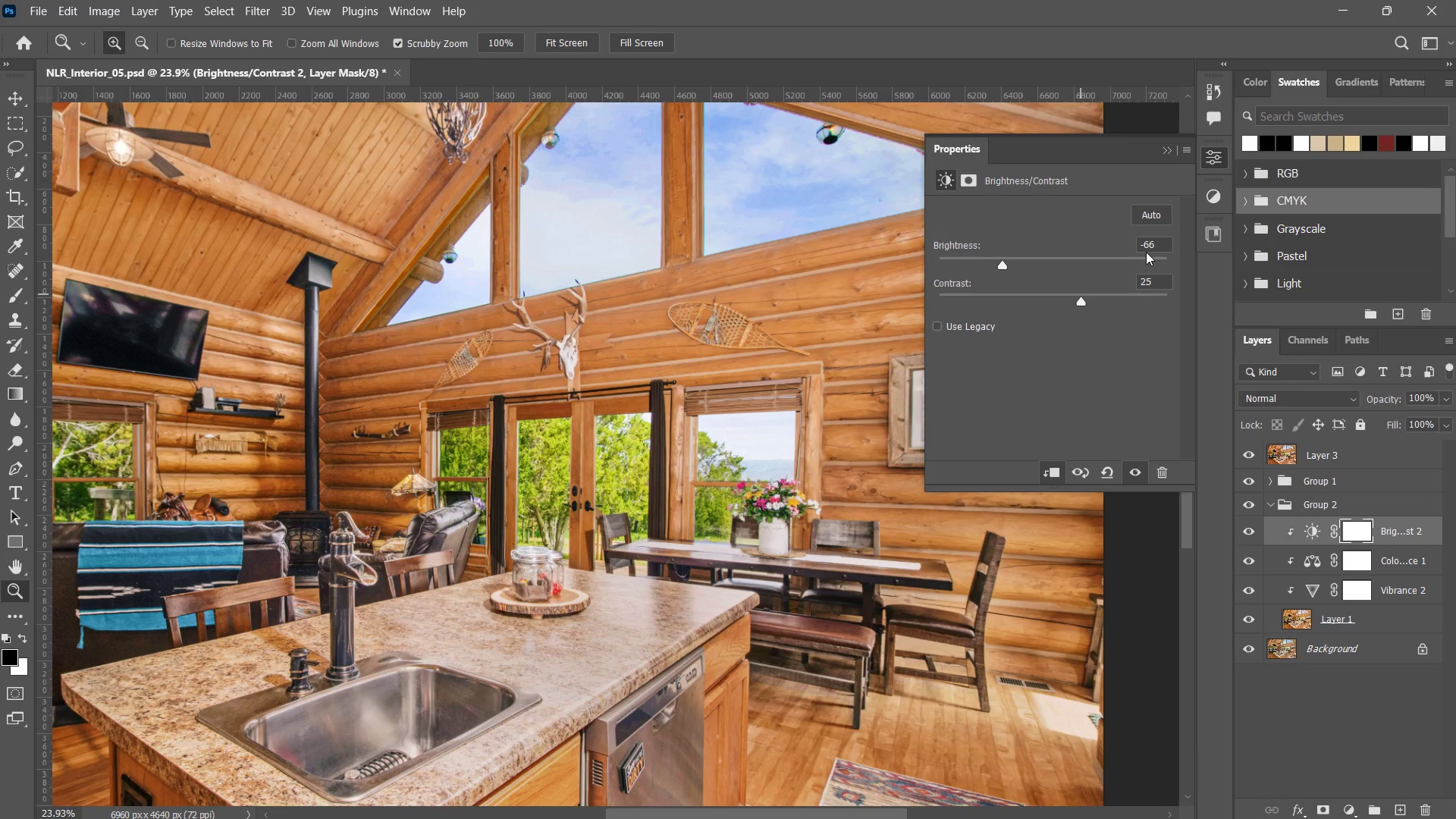 
key(Z)
 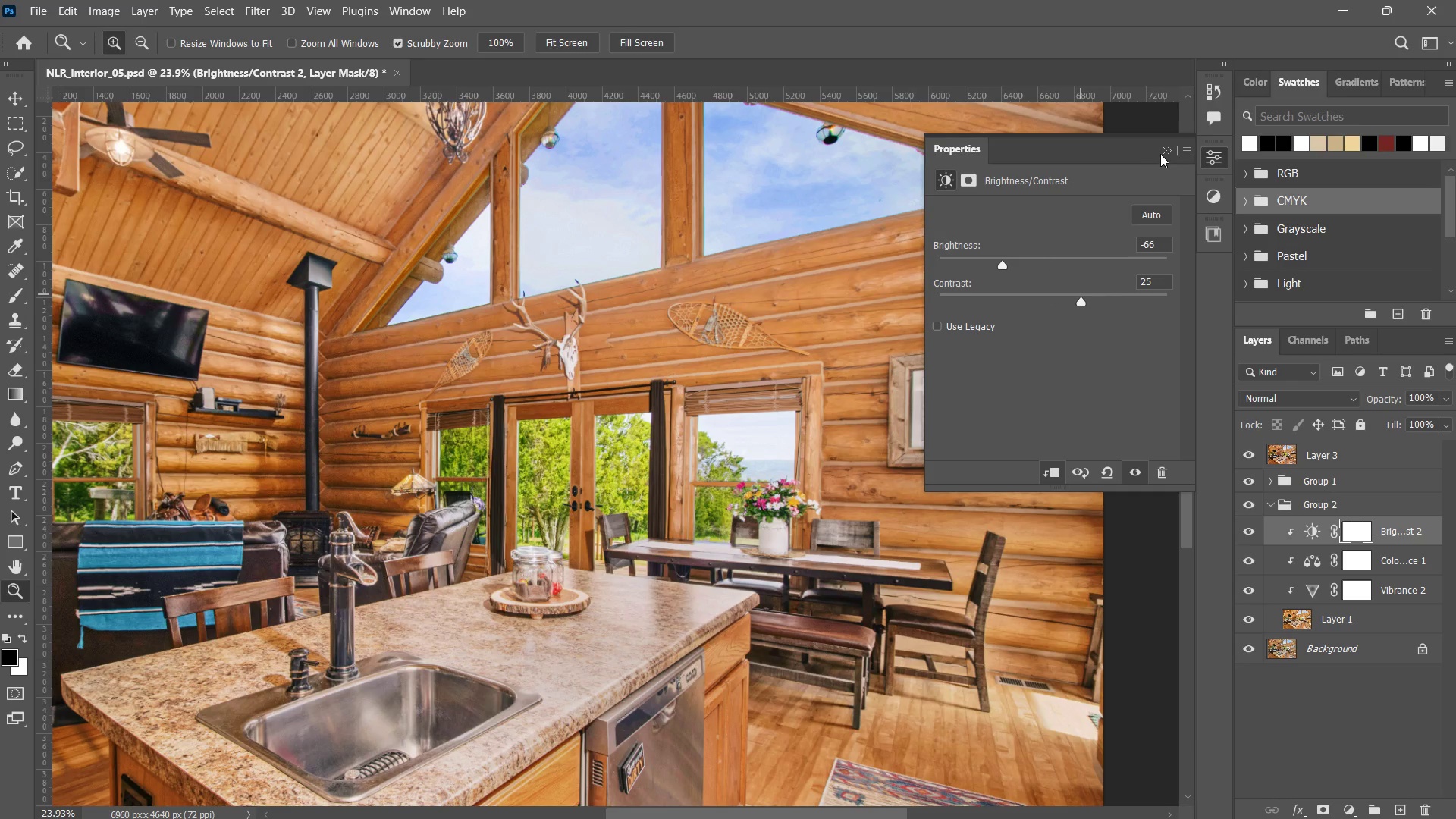 
left_click([1162, 149])
 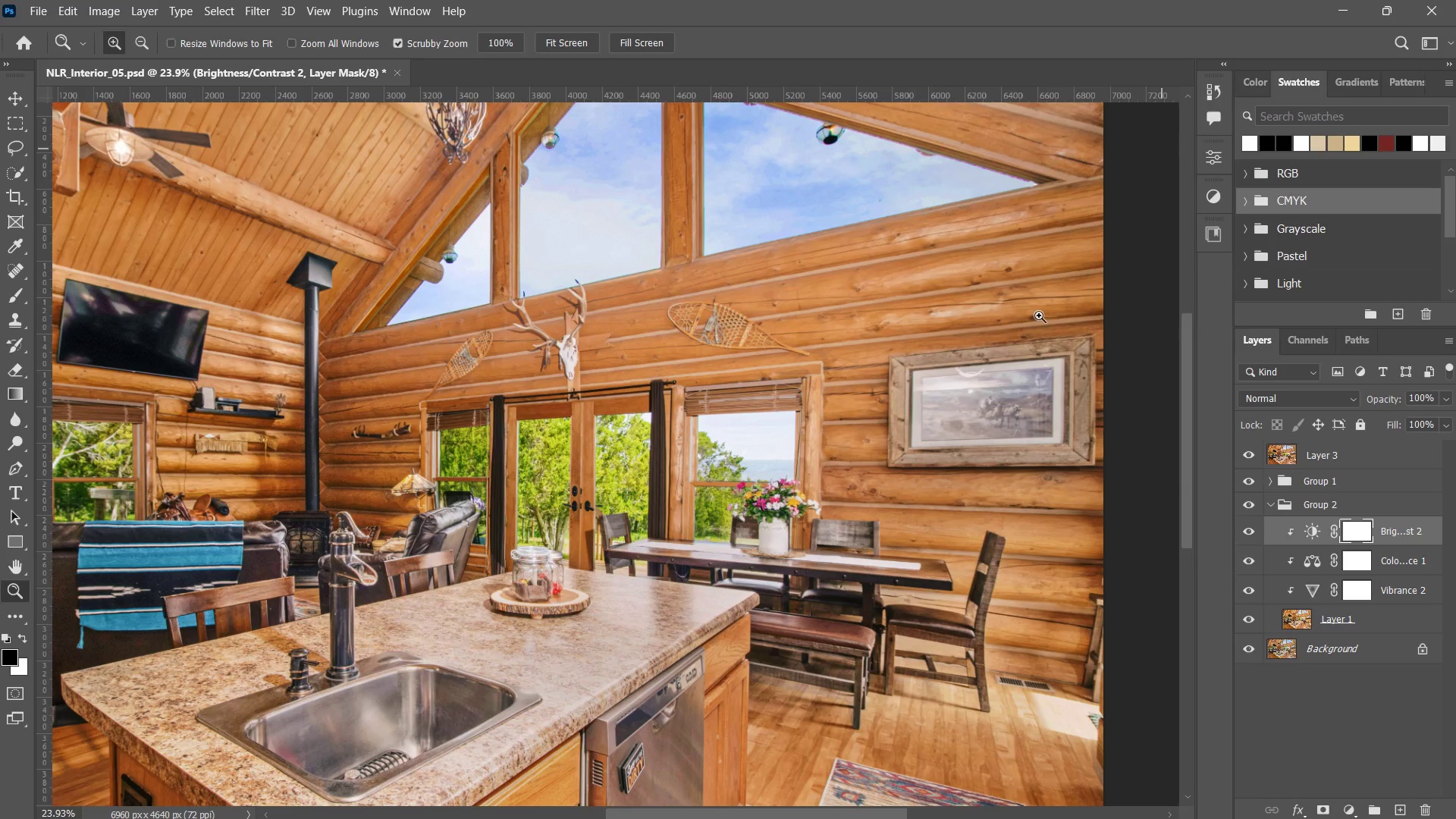 
type(zz)
 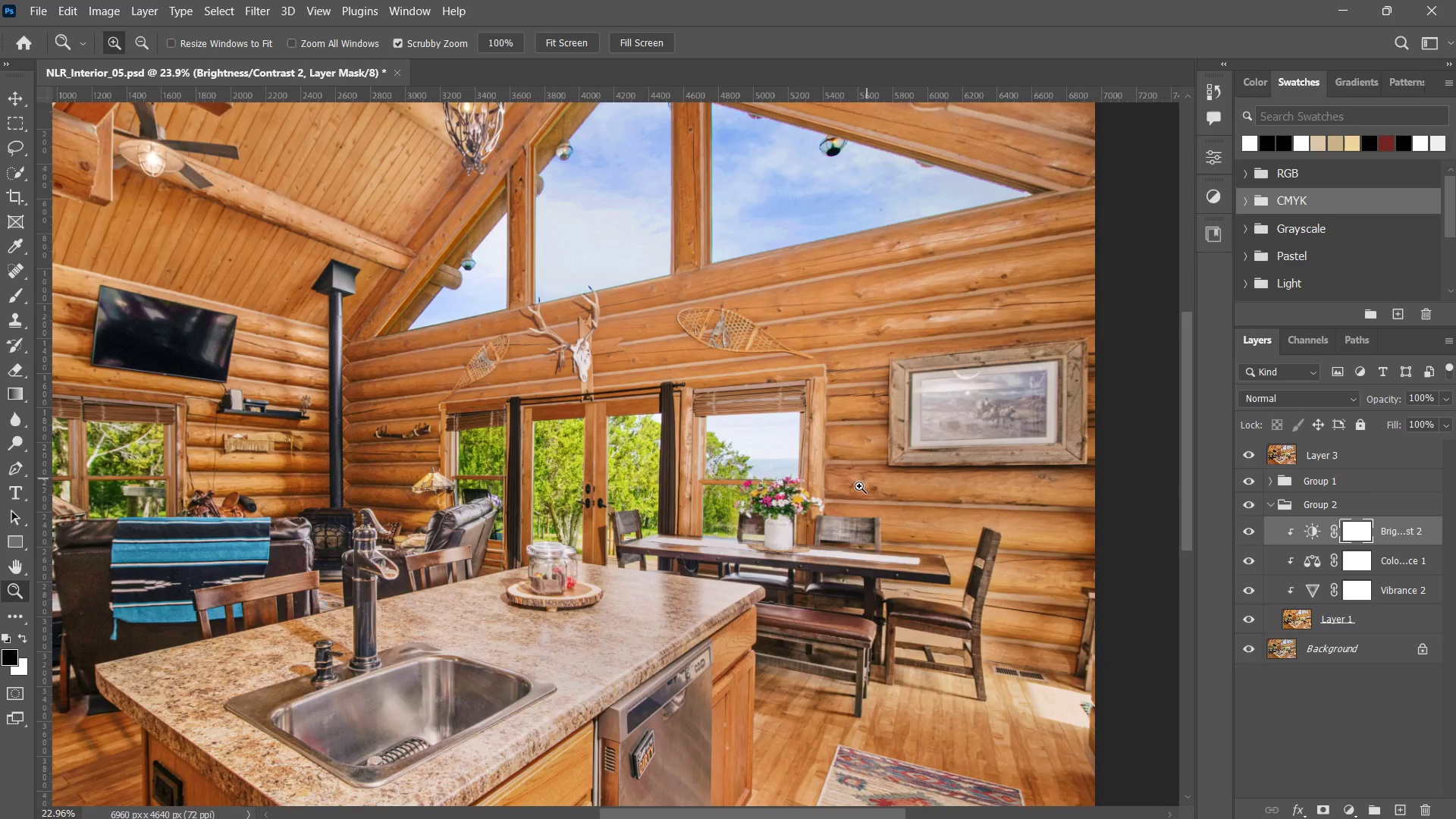 
left_click_drag(start_coordinate=[895, 439], to_coordinate=[853, 492])
 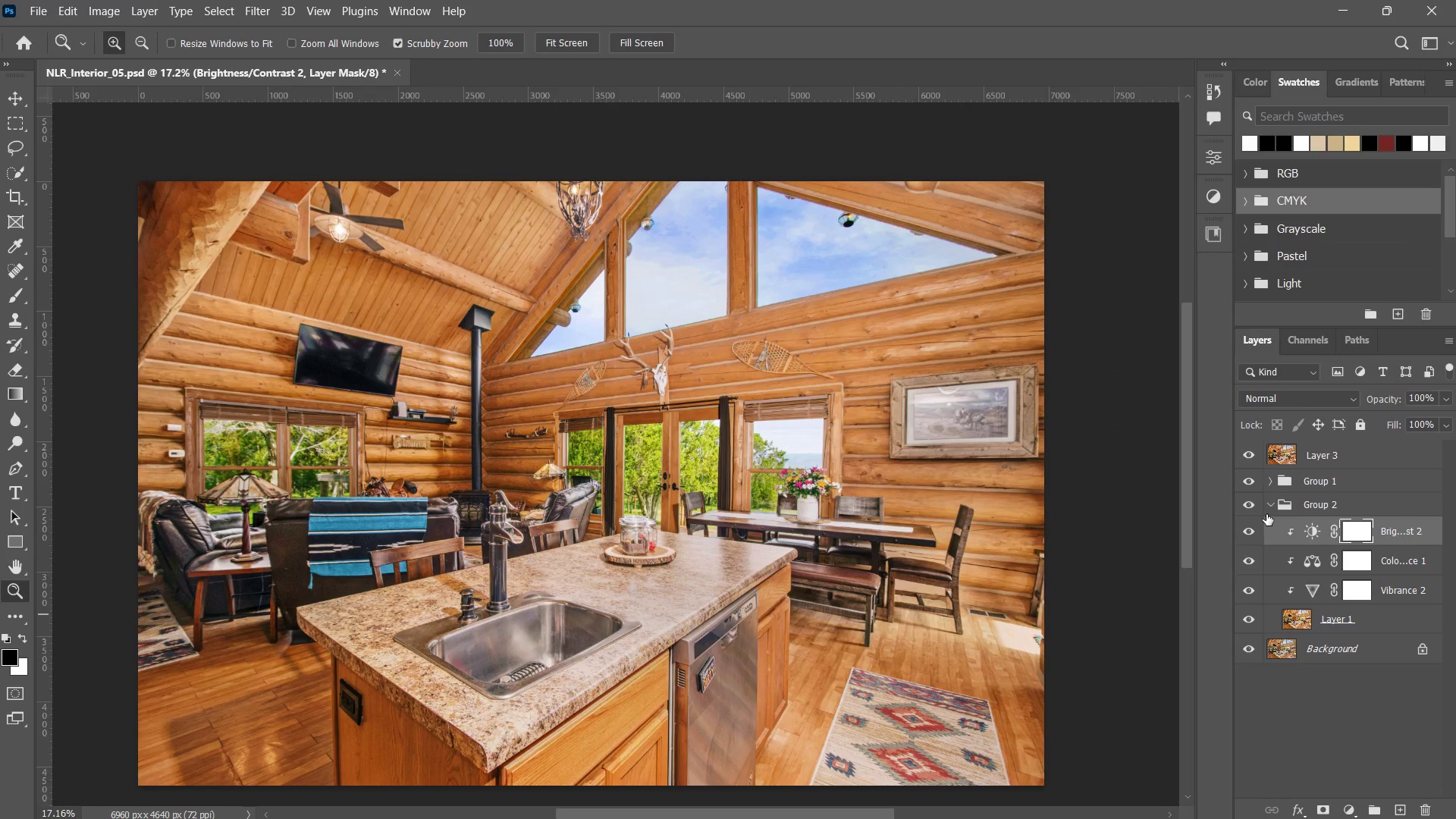 
left_click([1267, 504])
 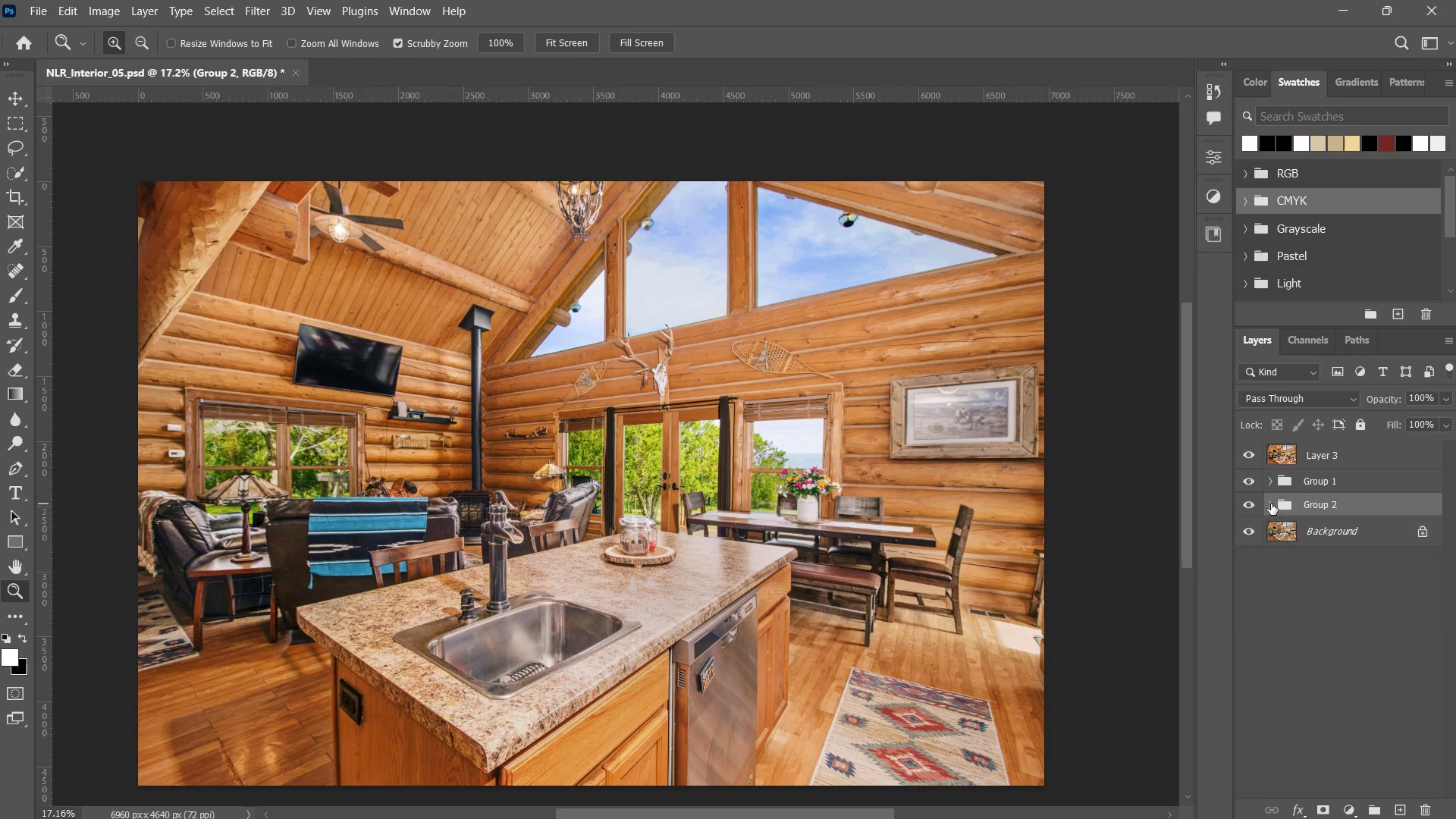 
left_click([1328, 456])
 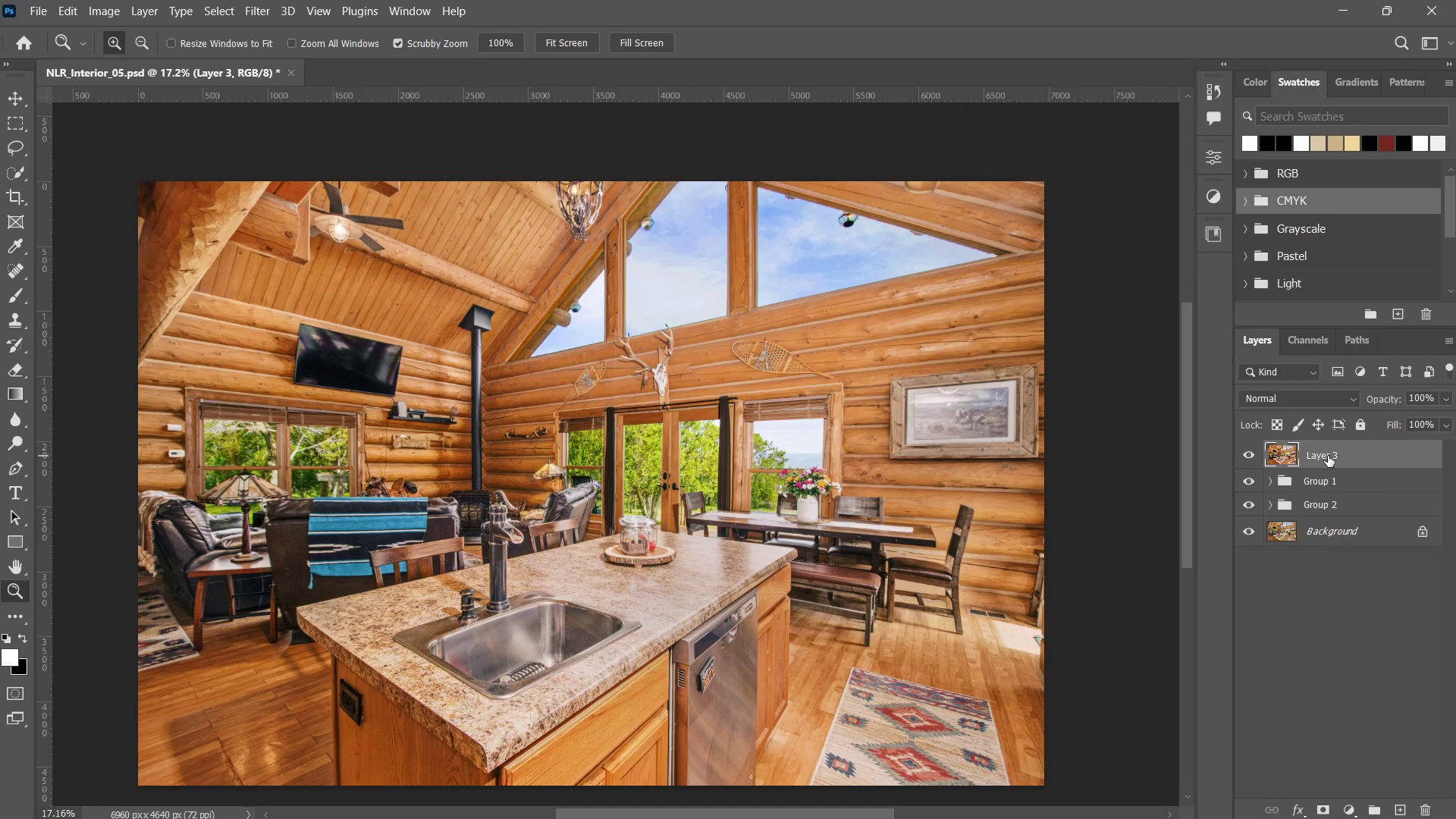 
key(Delete)
 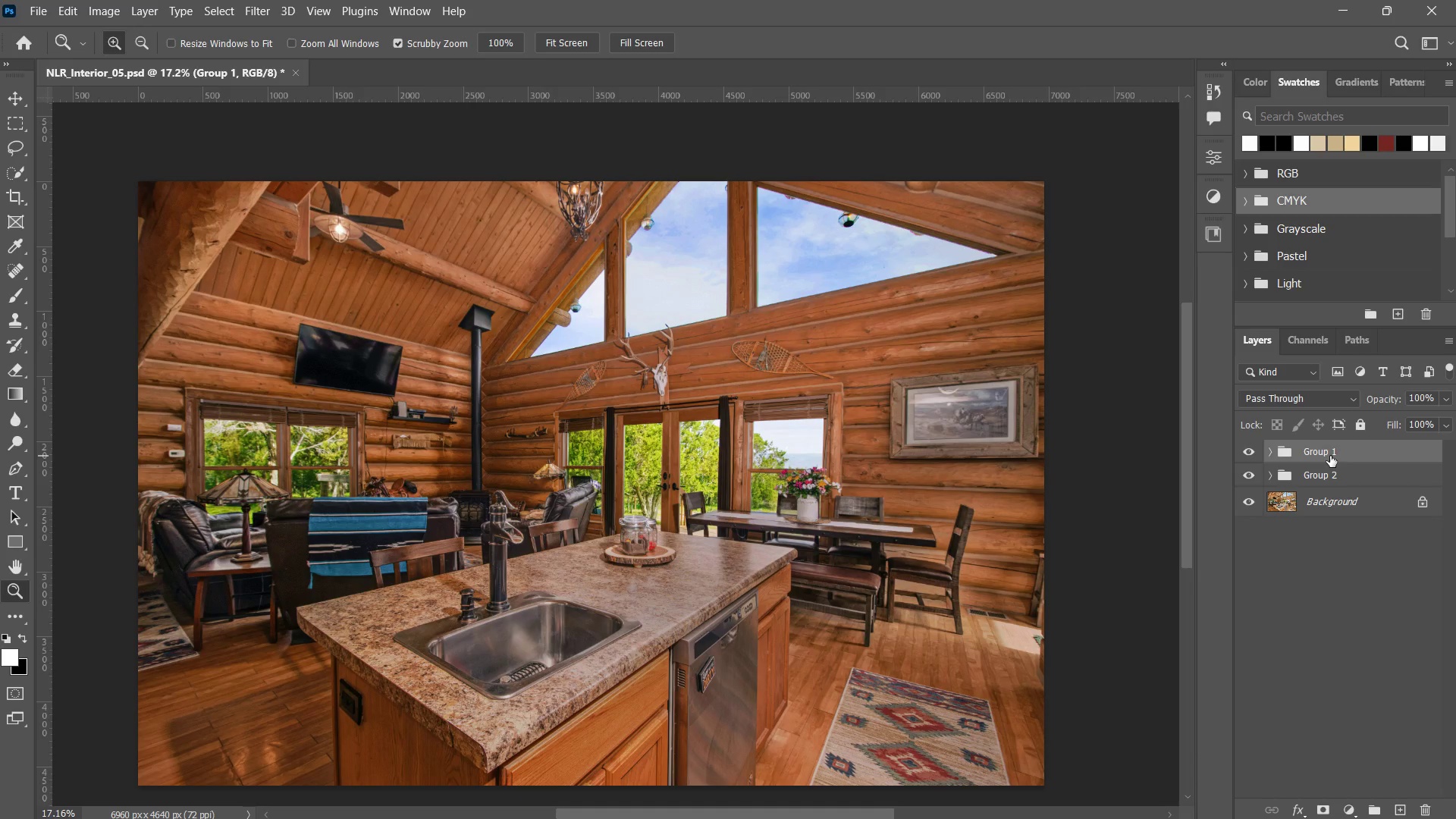 
key(Alt+Control+Shift+E)
 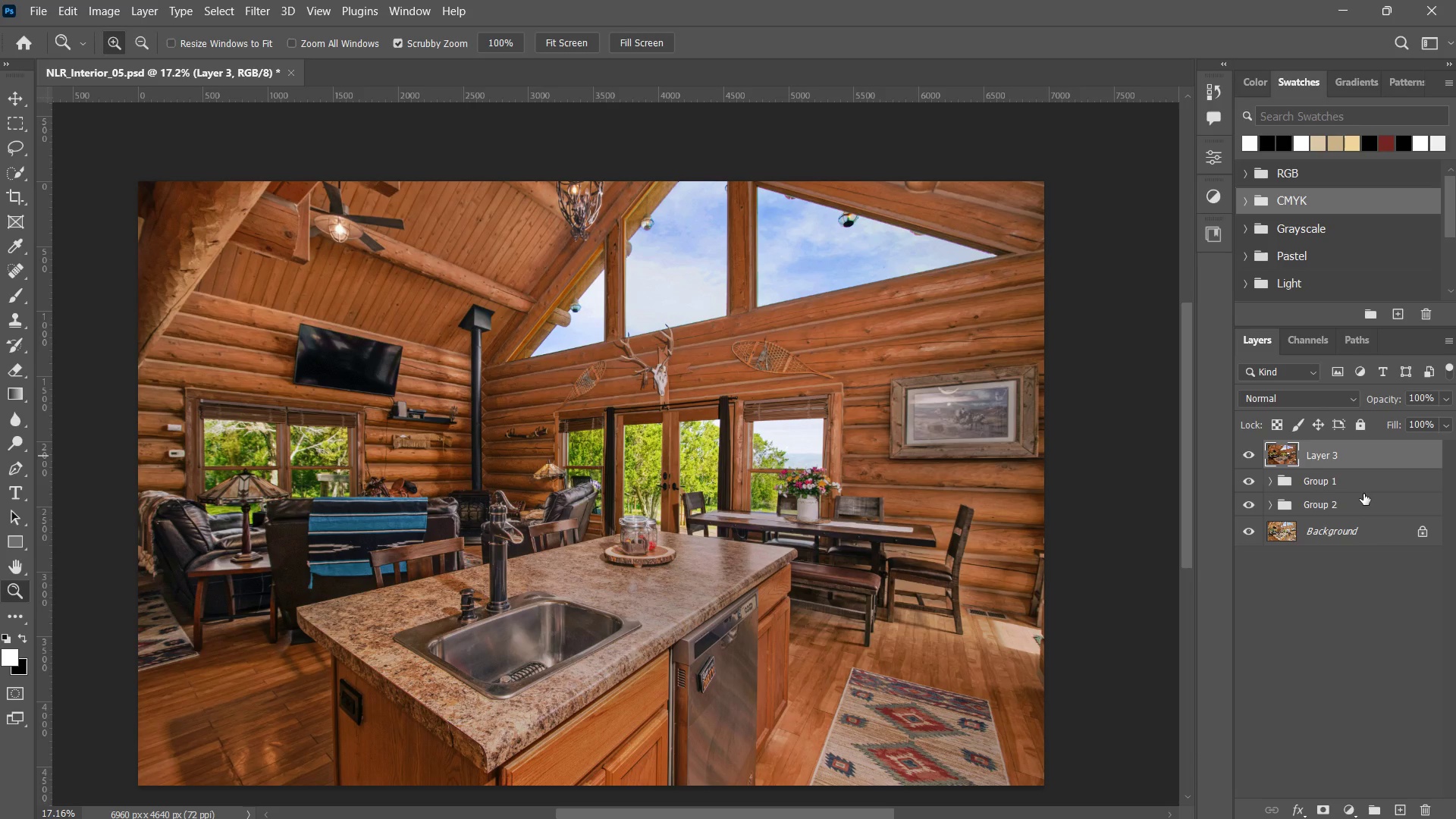 
wait(5.11)
 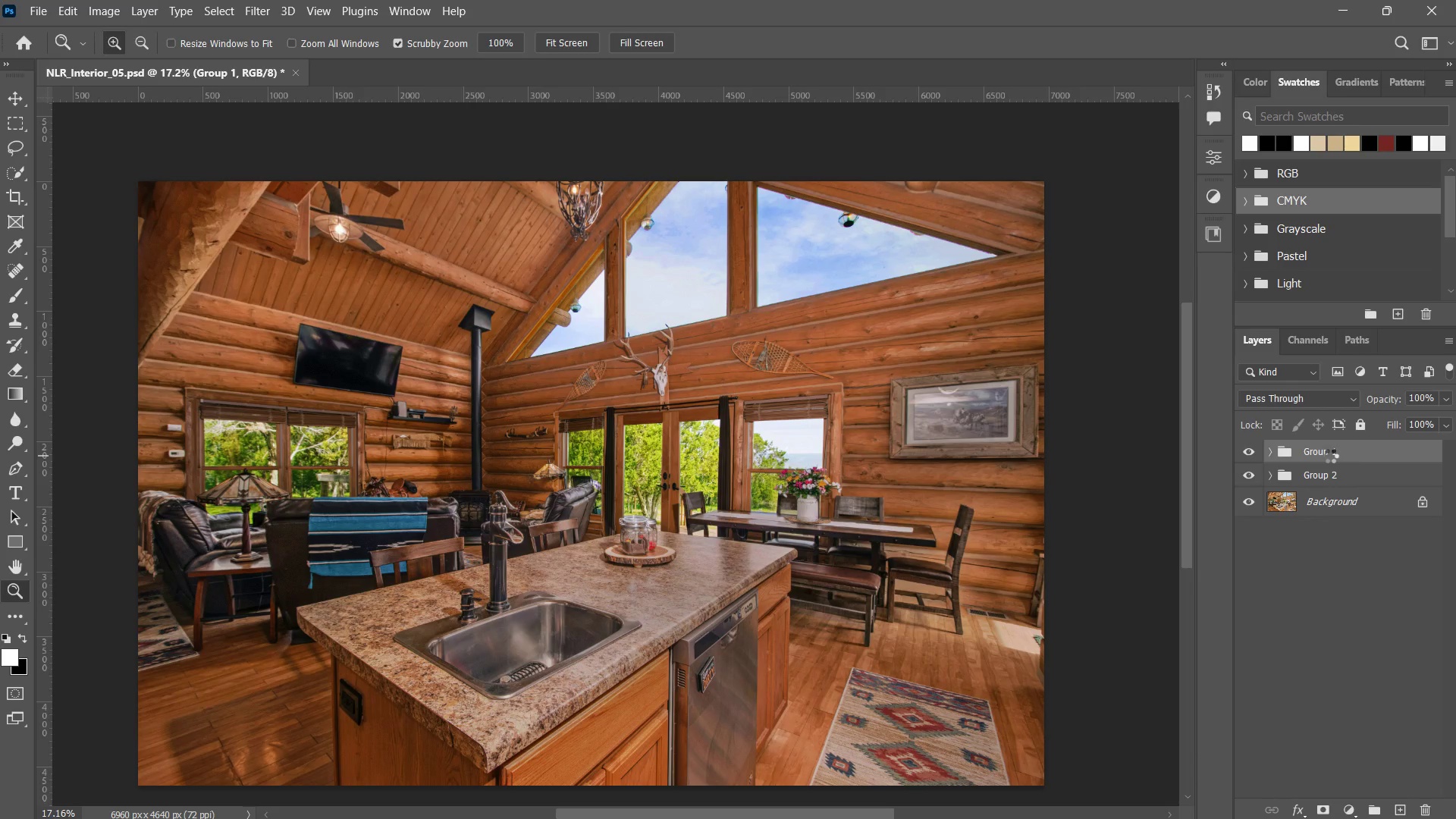 
key(Control+ControlLeft)
 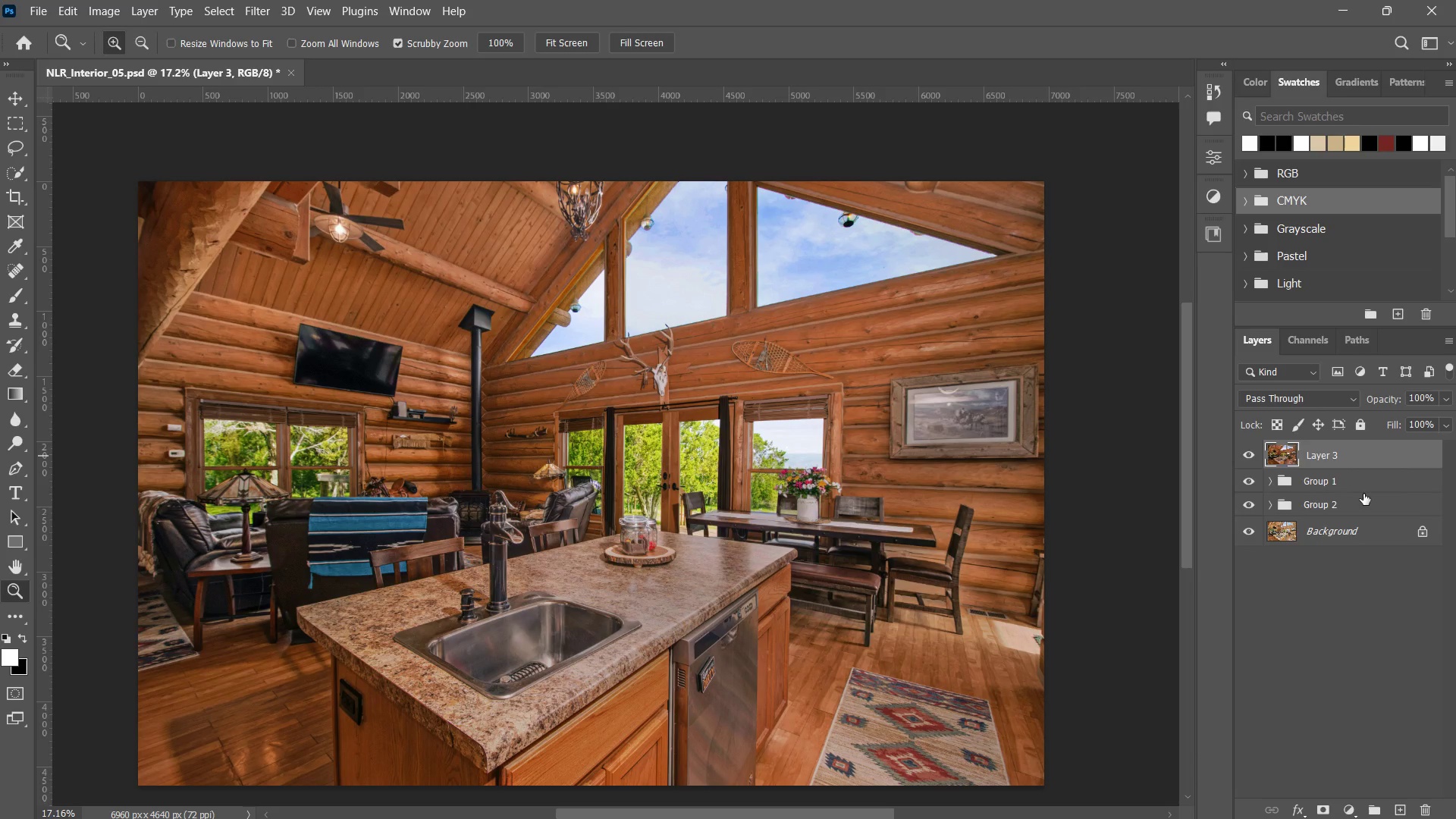 
key(Control+Z)
 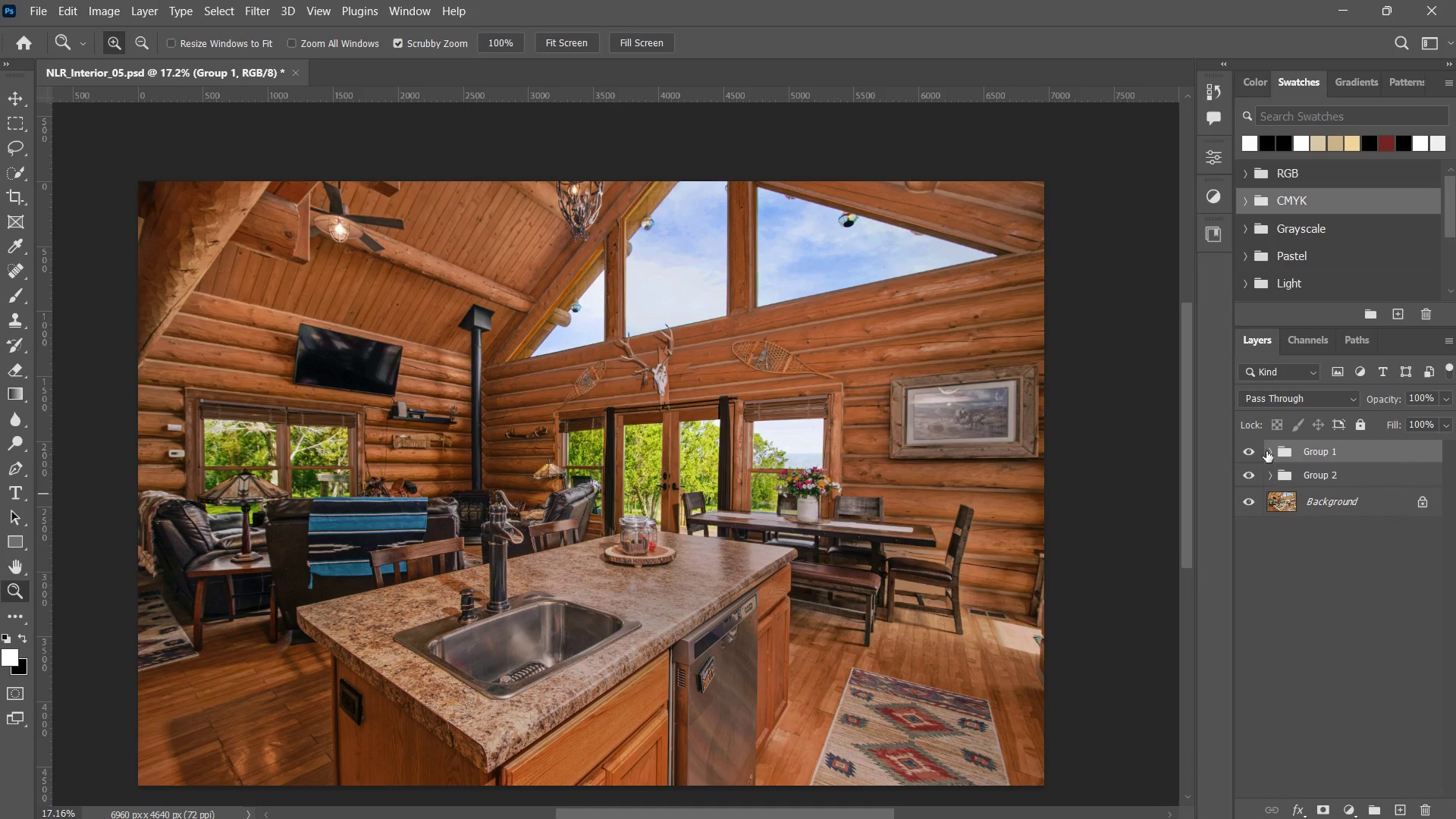 
left_click([1269, 448])
 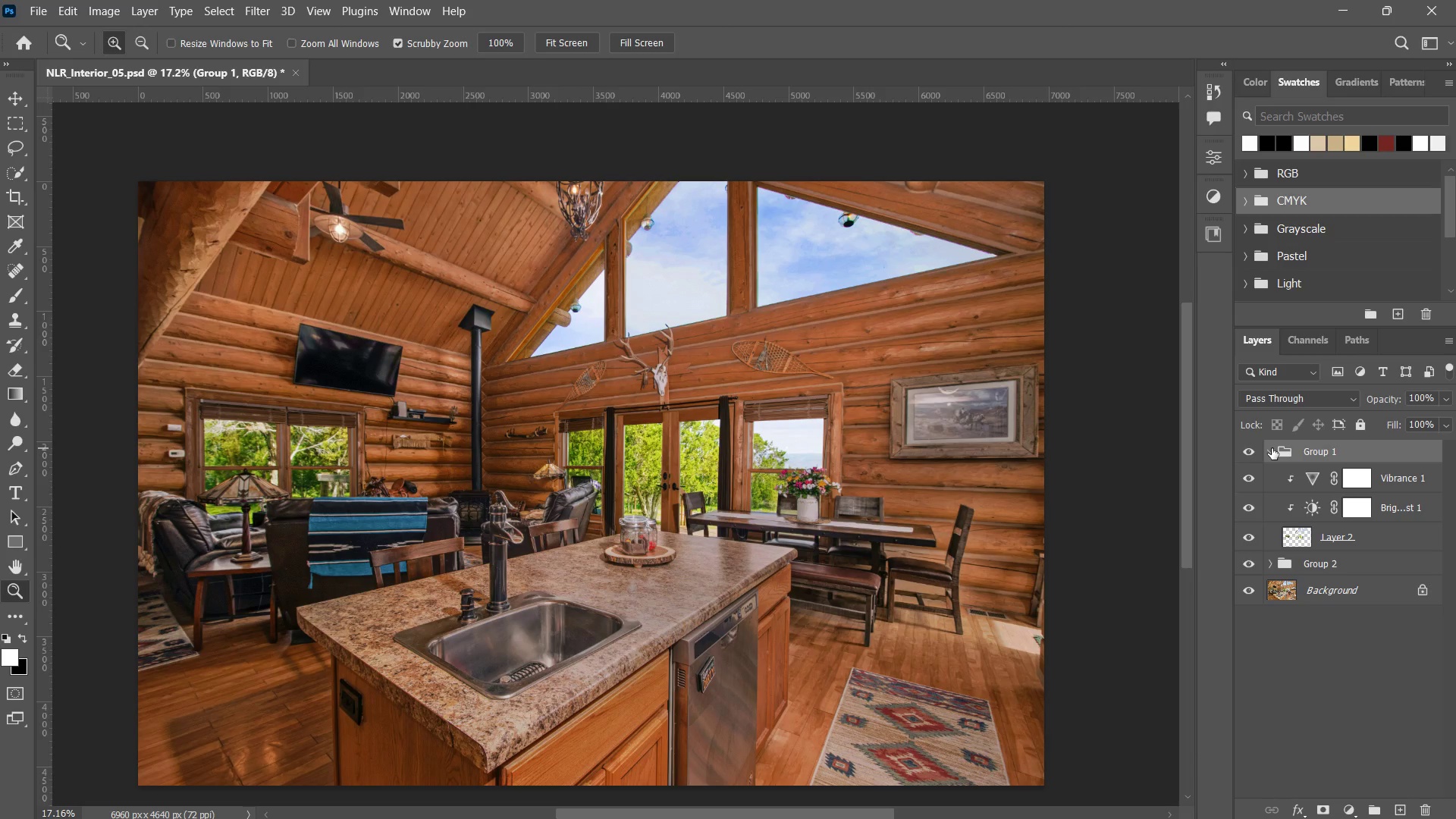 
wait(5.67)
 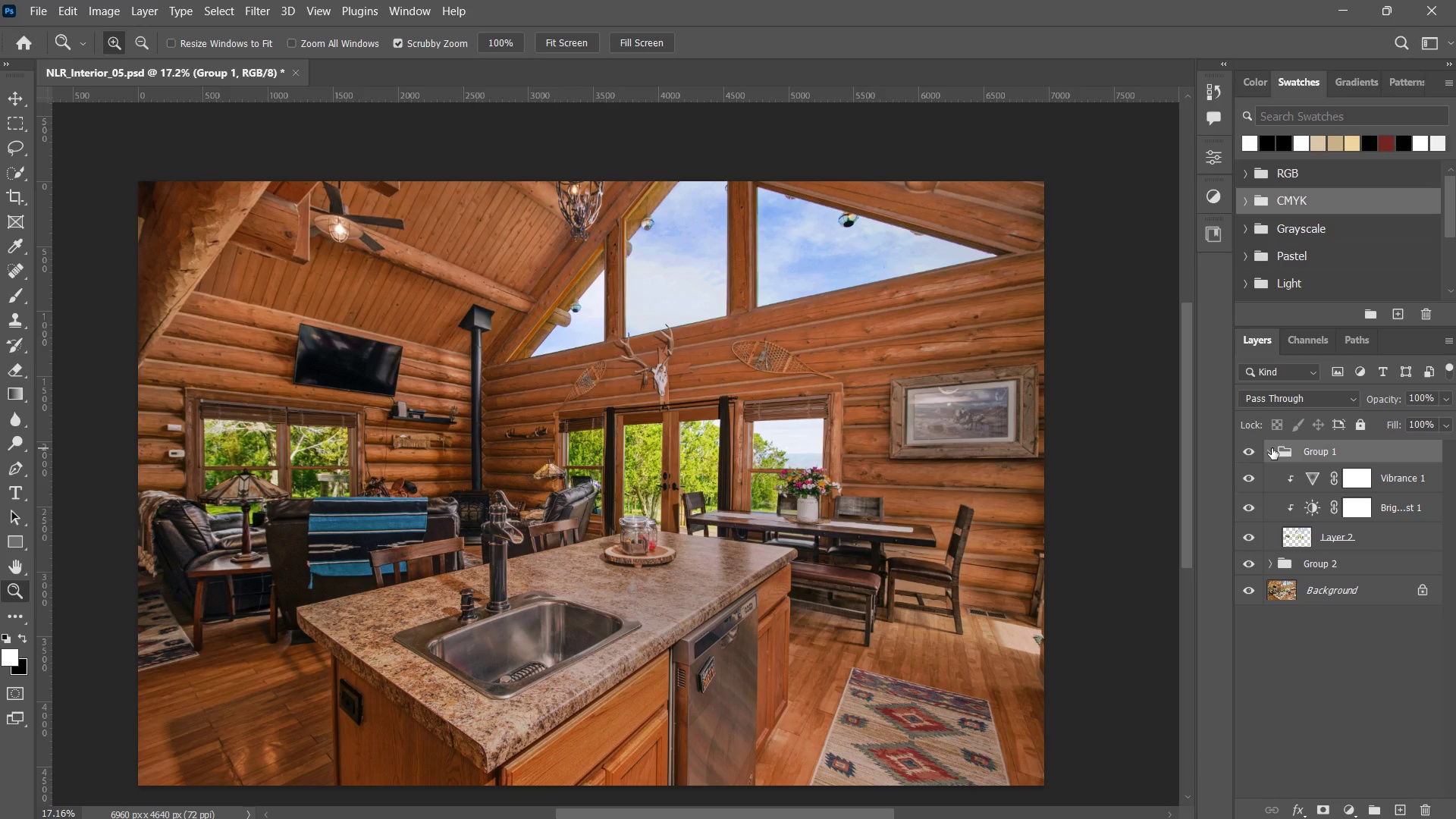 
key(Control+Z)
 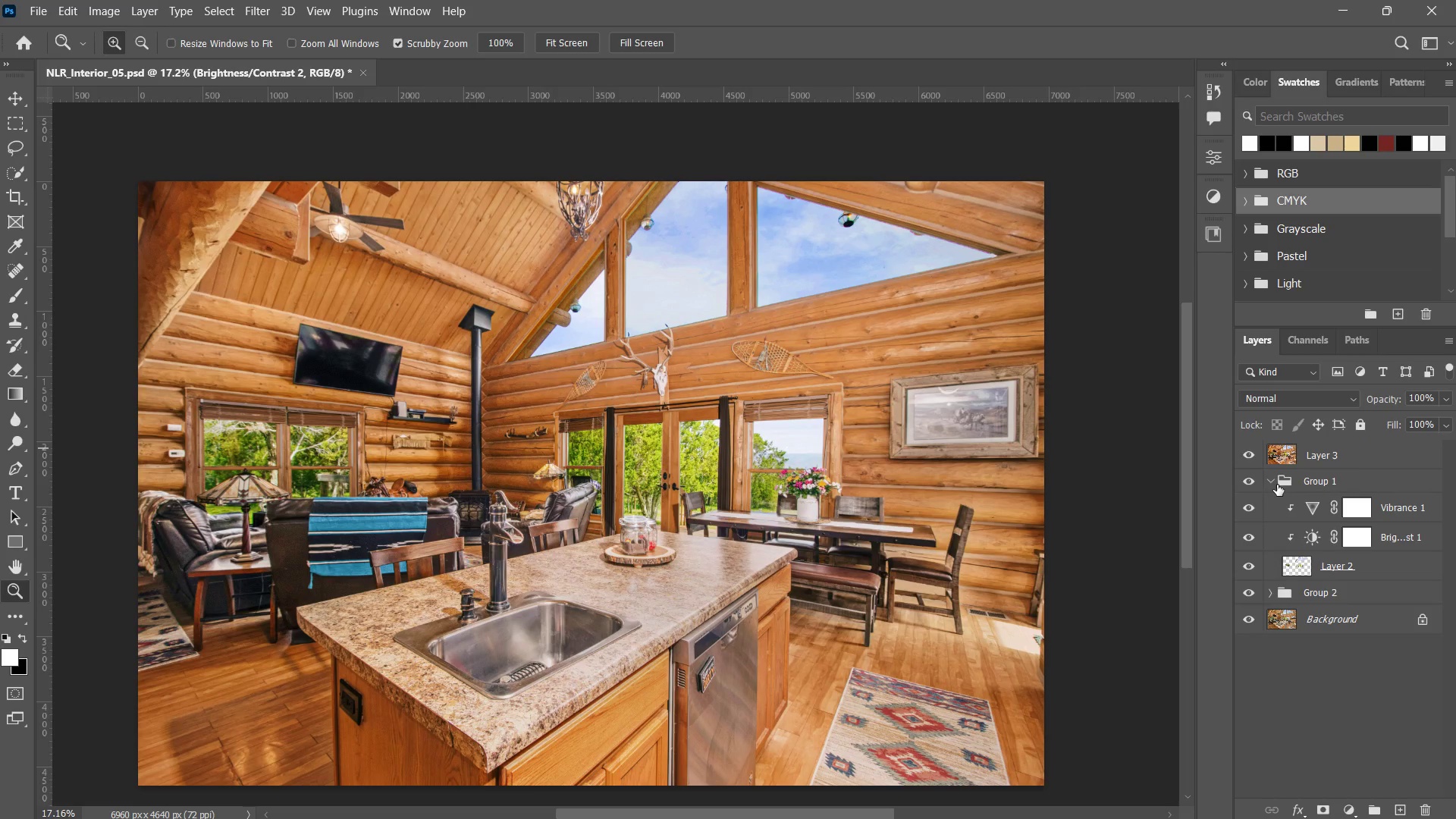 
left_click([1268, 475])
 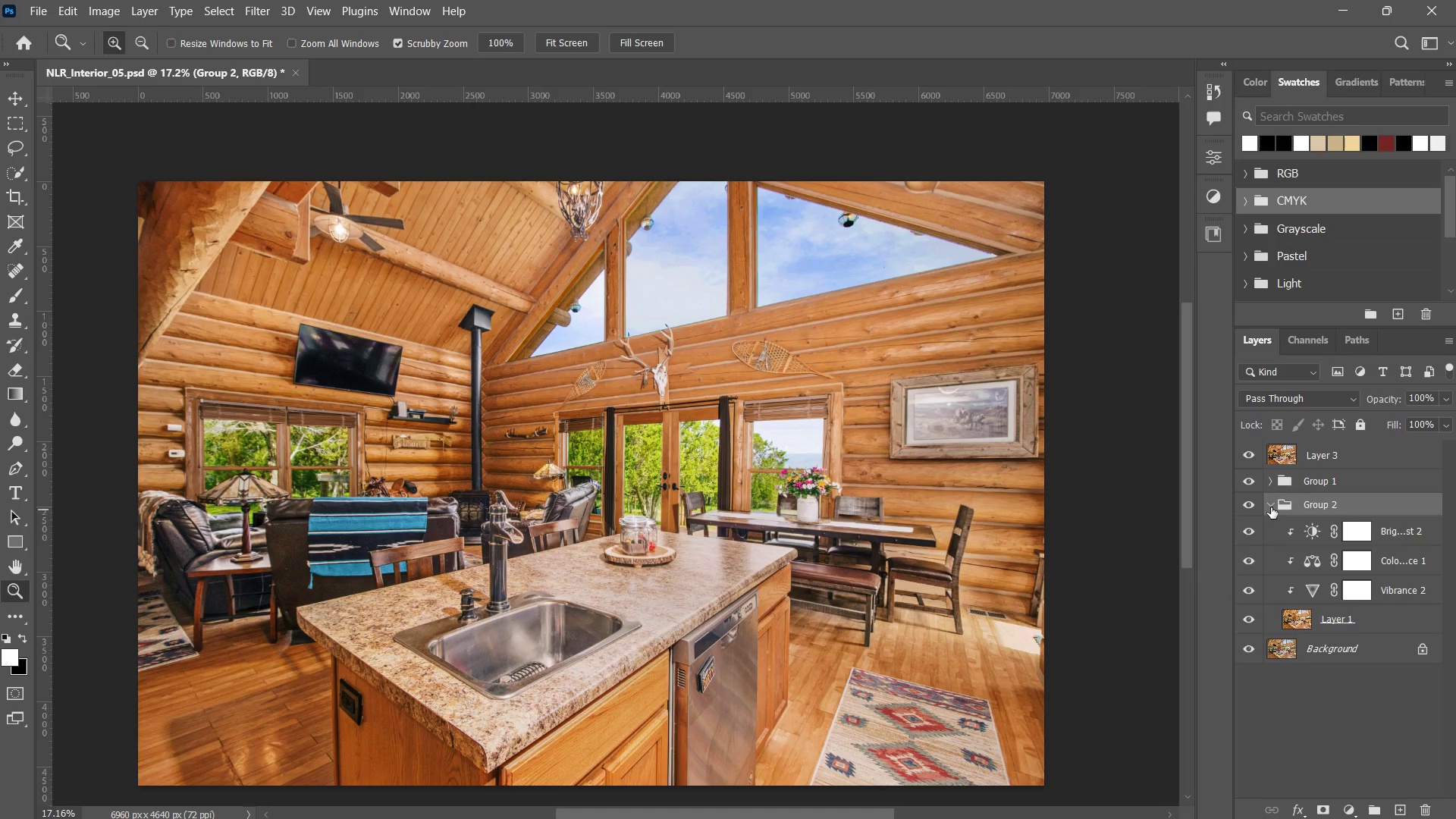 
left_click([1271, 505])
 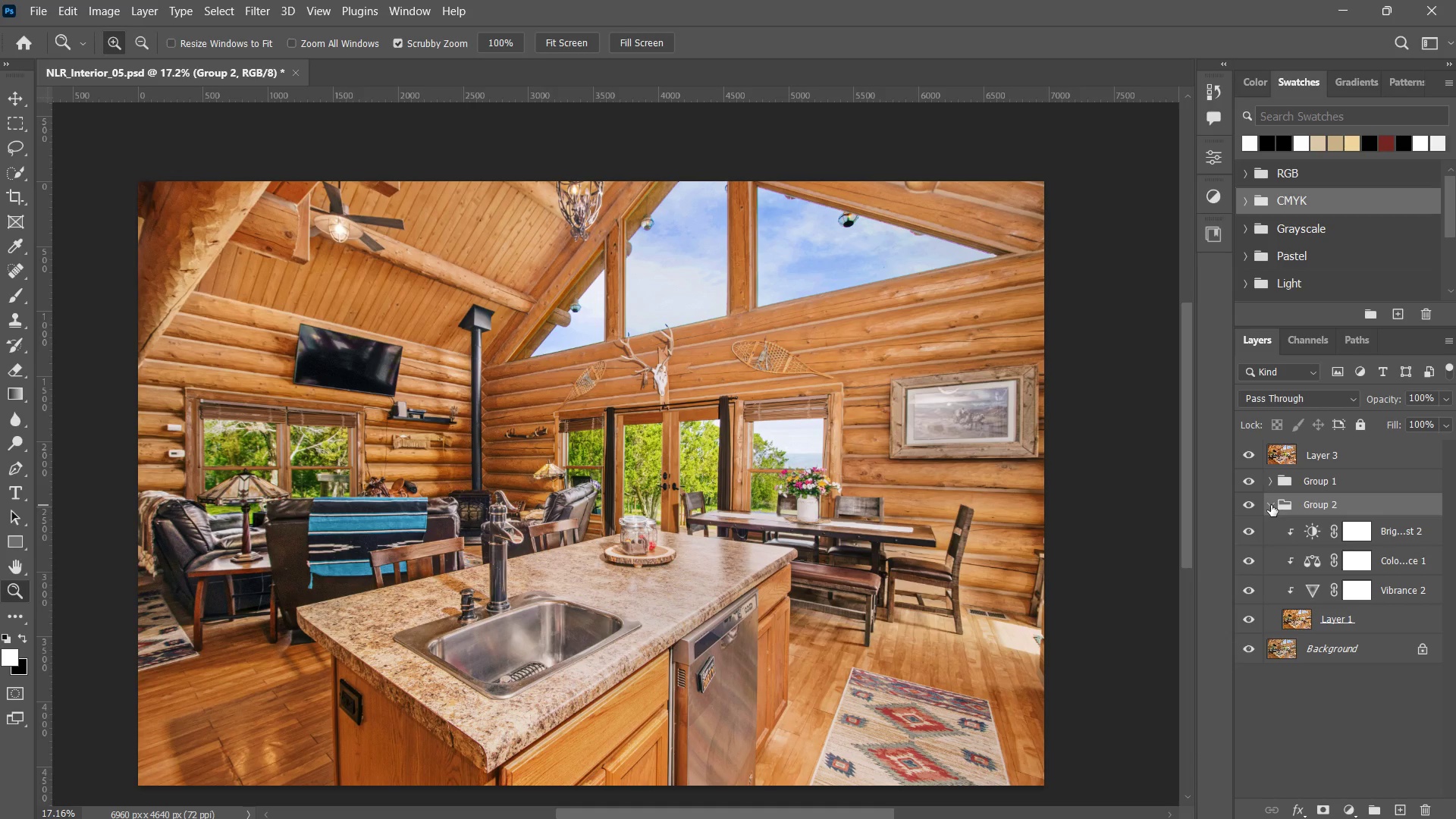 
left_click([1271, 505])
 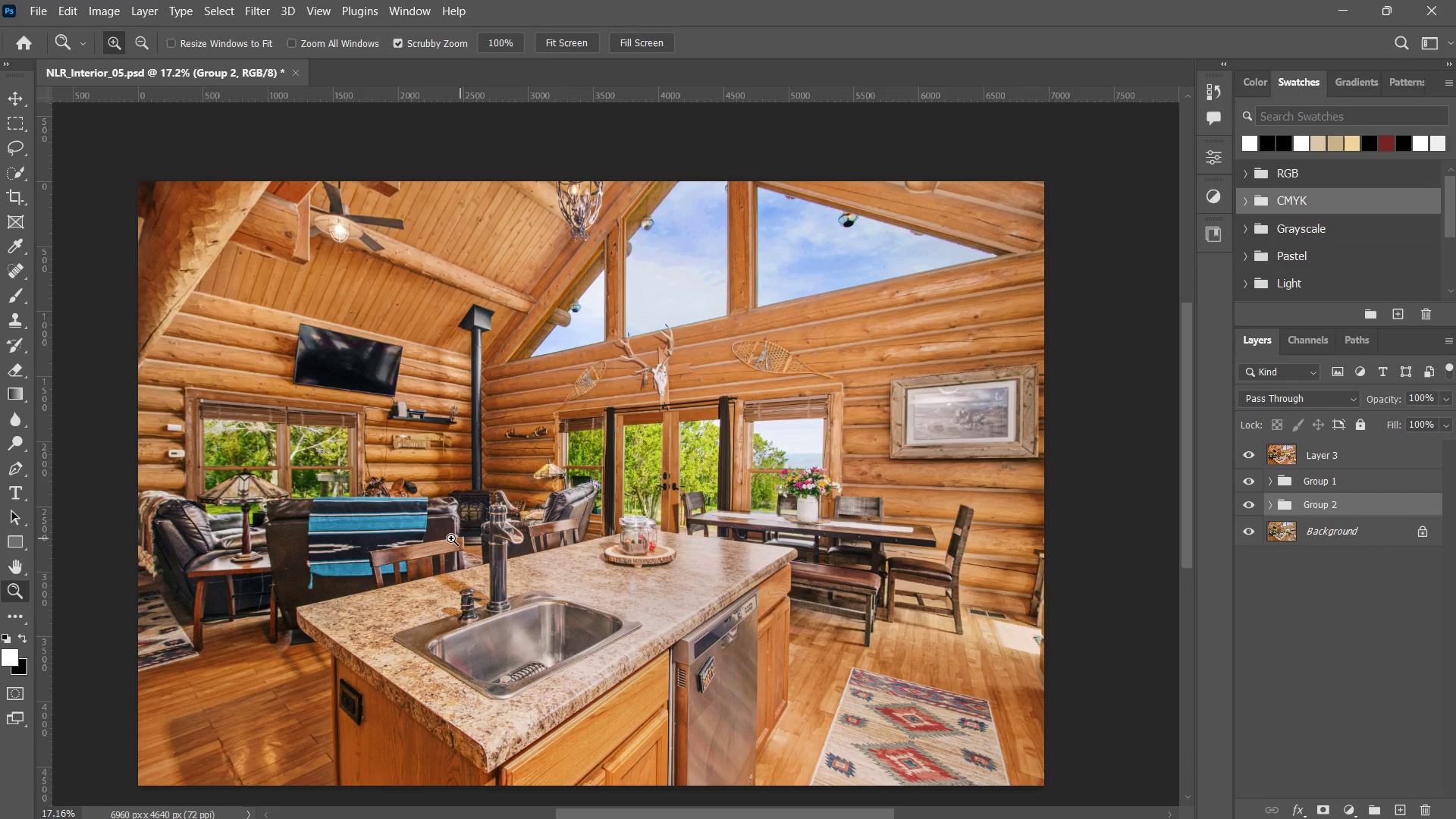 
key(Z)
 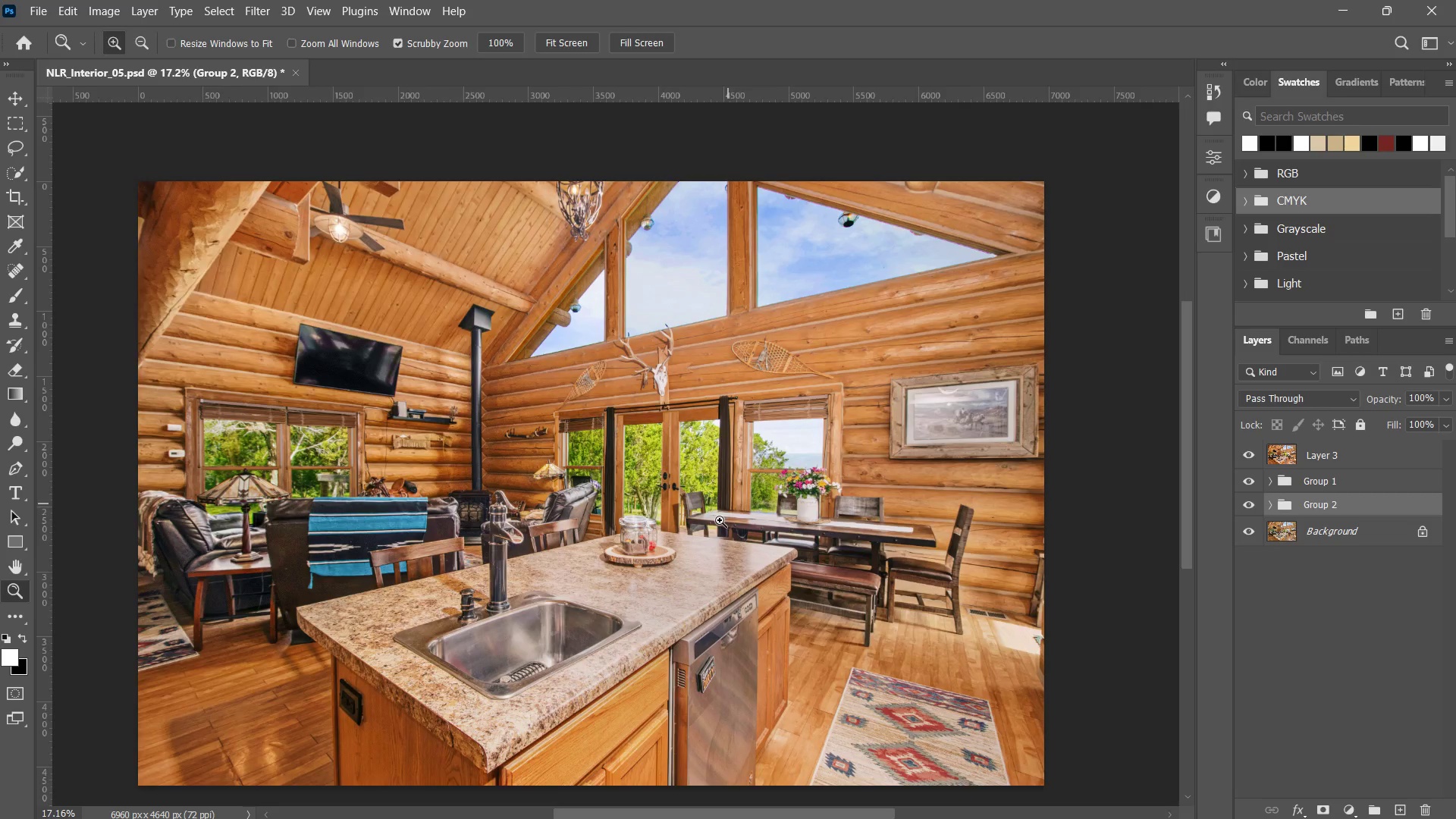 
left_click_drag(start_coordinate=[728, 504], to_coordinate=[708, 530])
 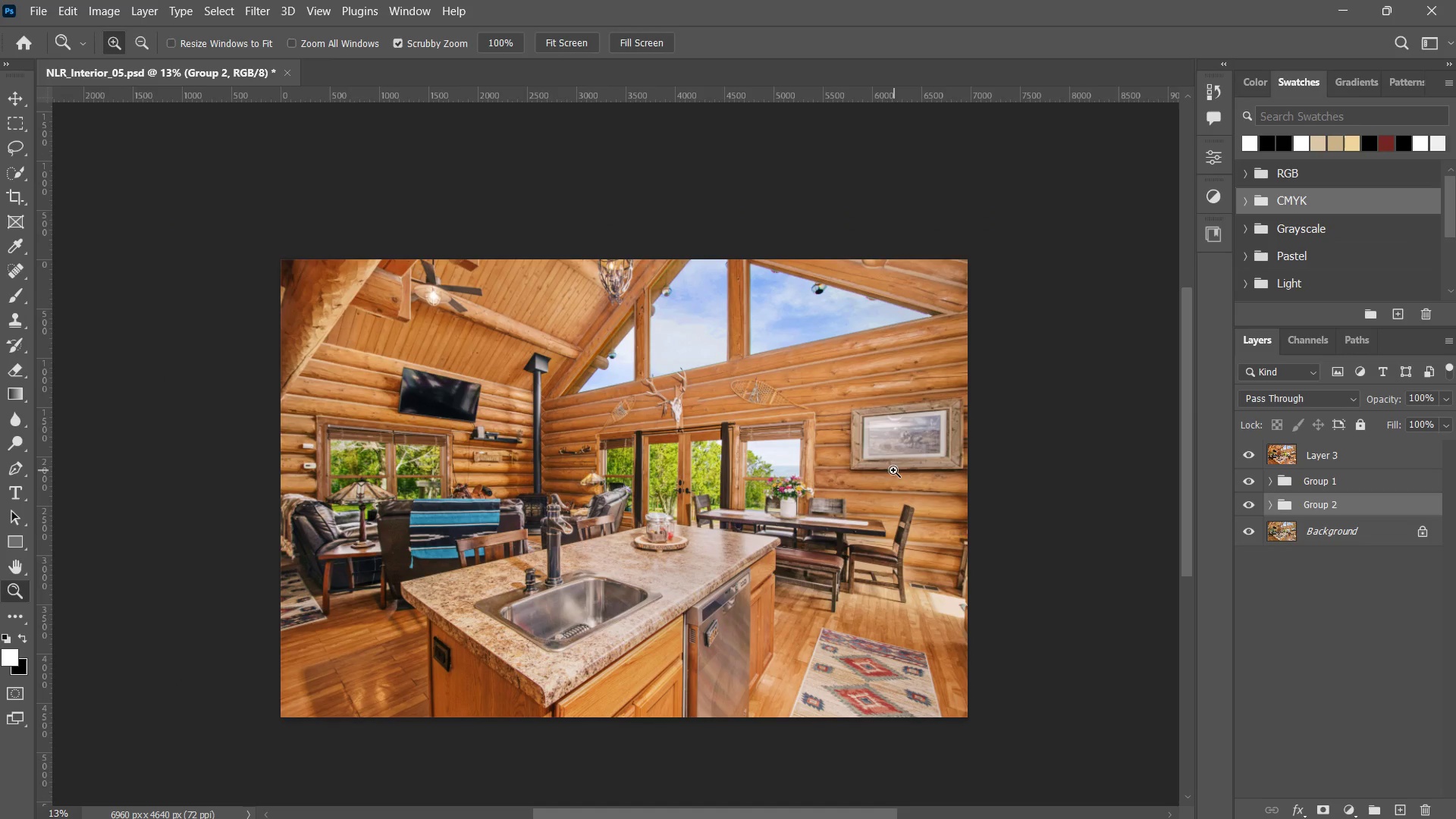 
key(Control+S)
 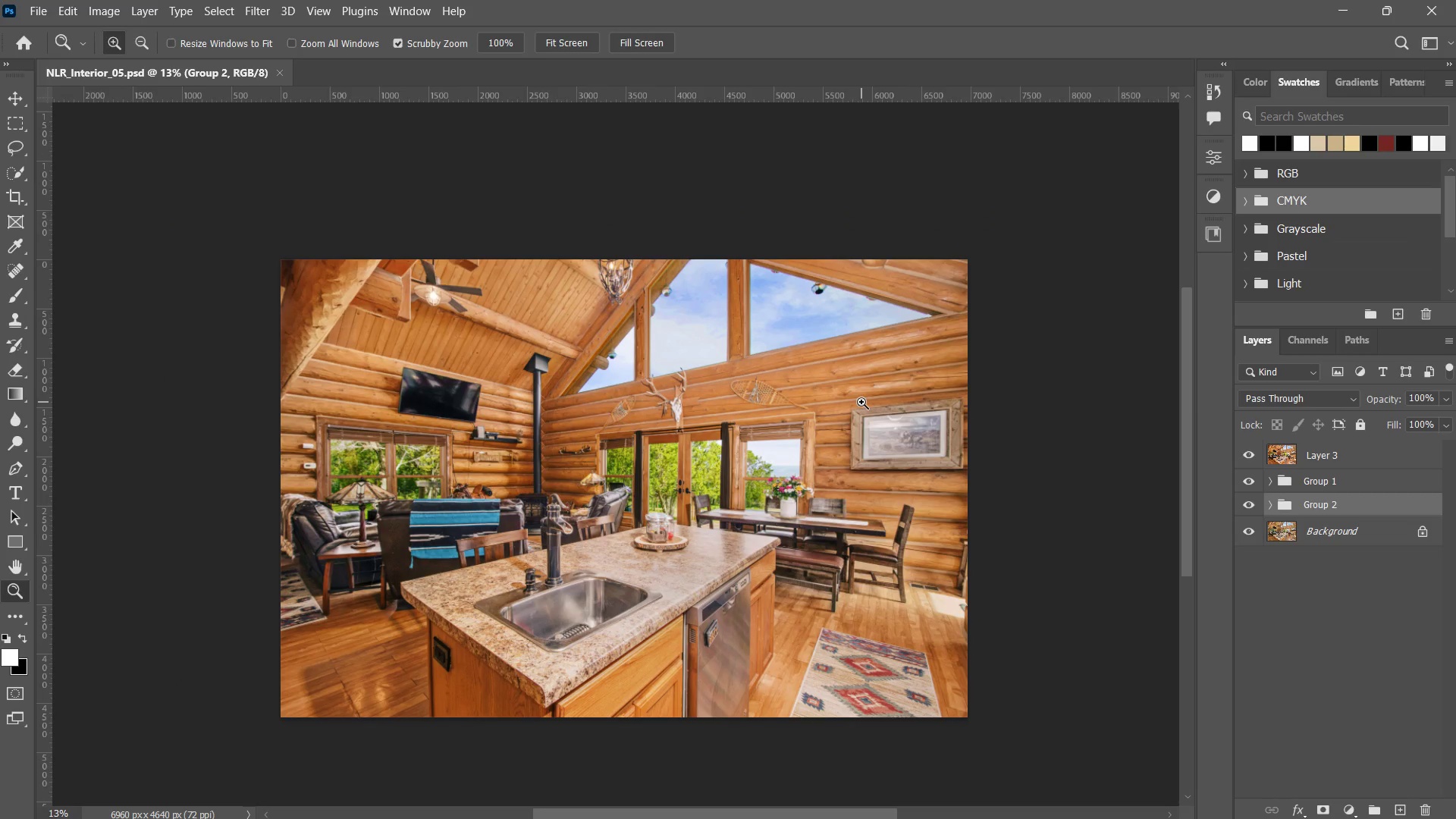 
wait(7.7)
 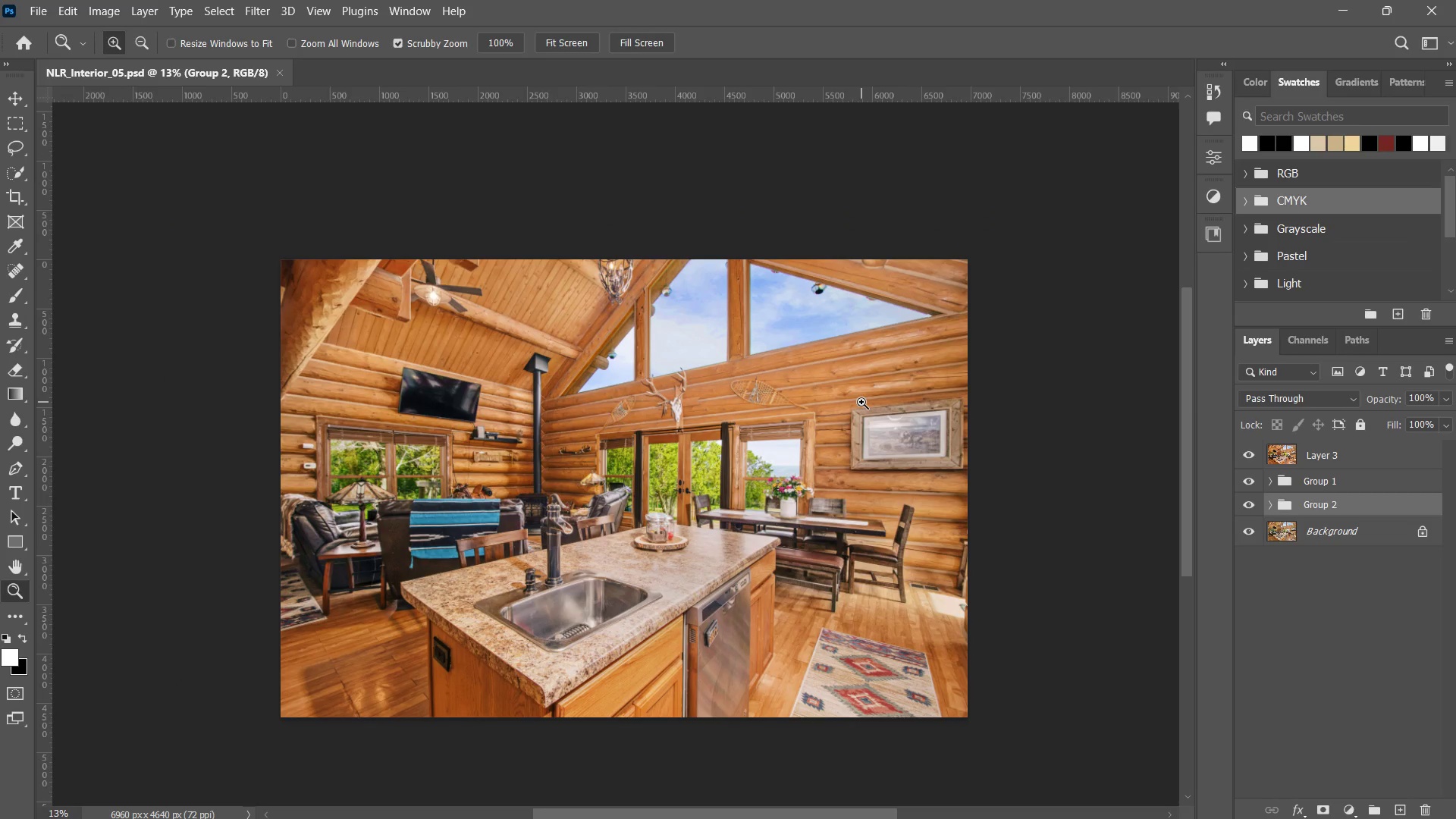 
key(Alt+Shift+S)
 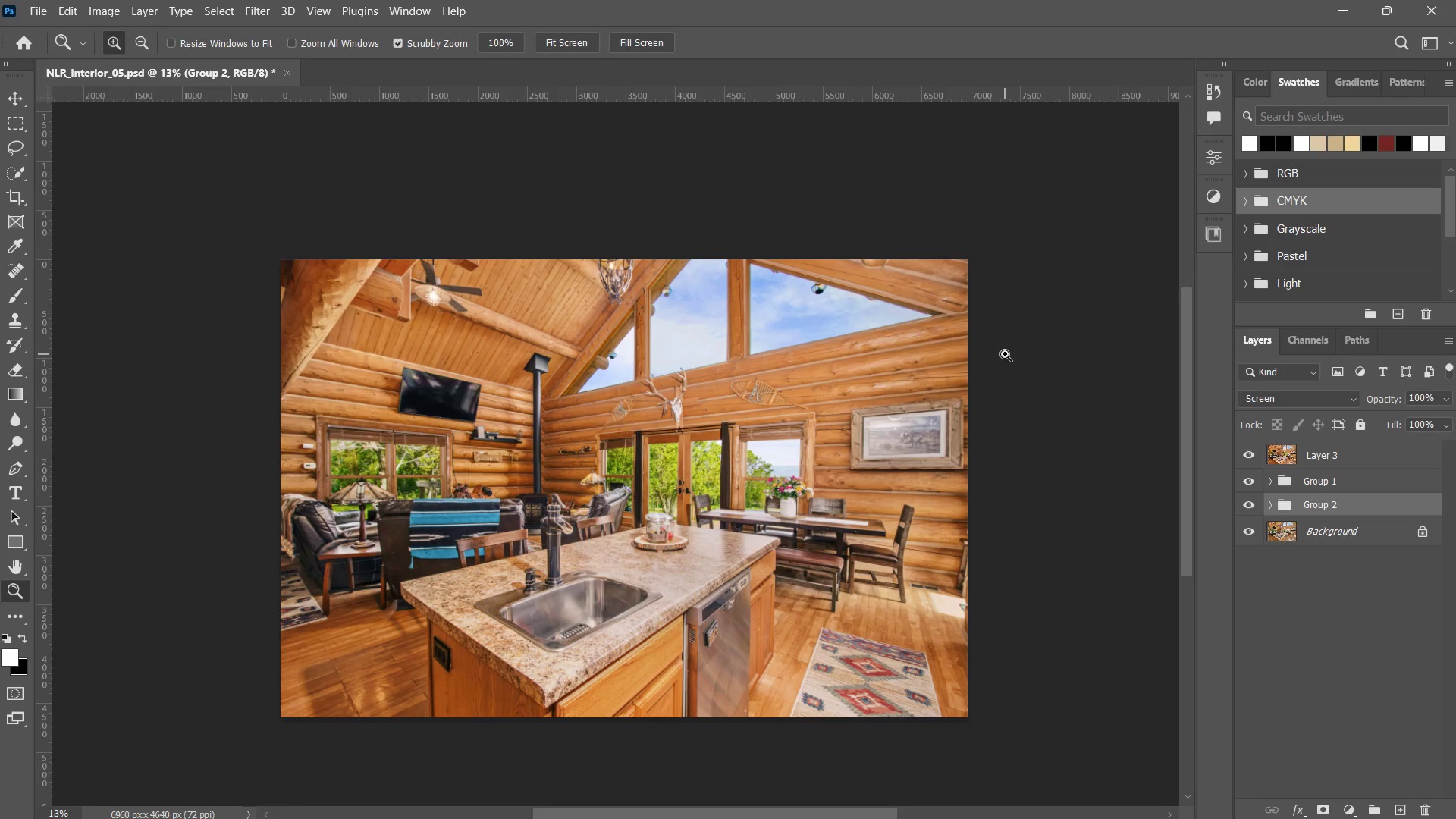 
key(Meta+Shift+ShiftLeft)
 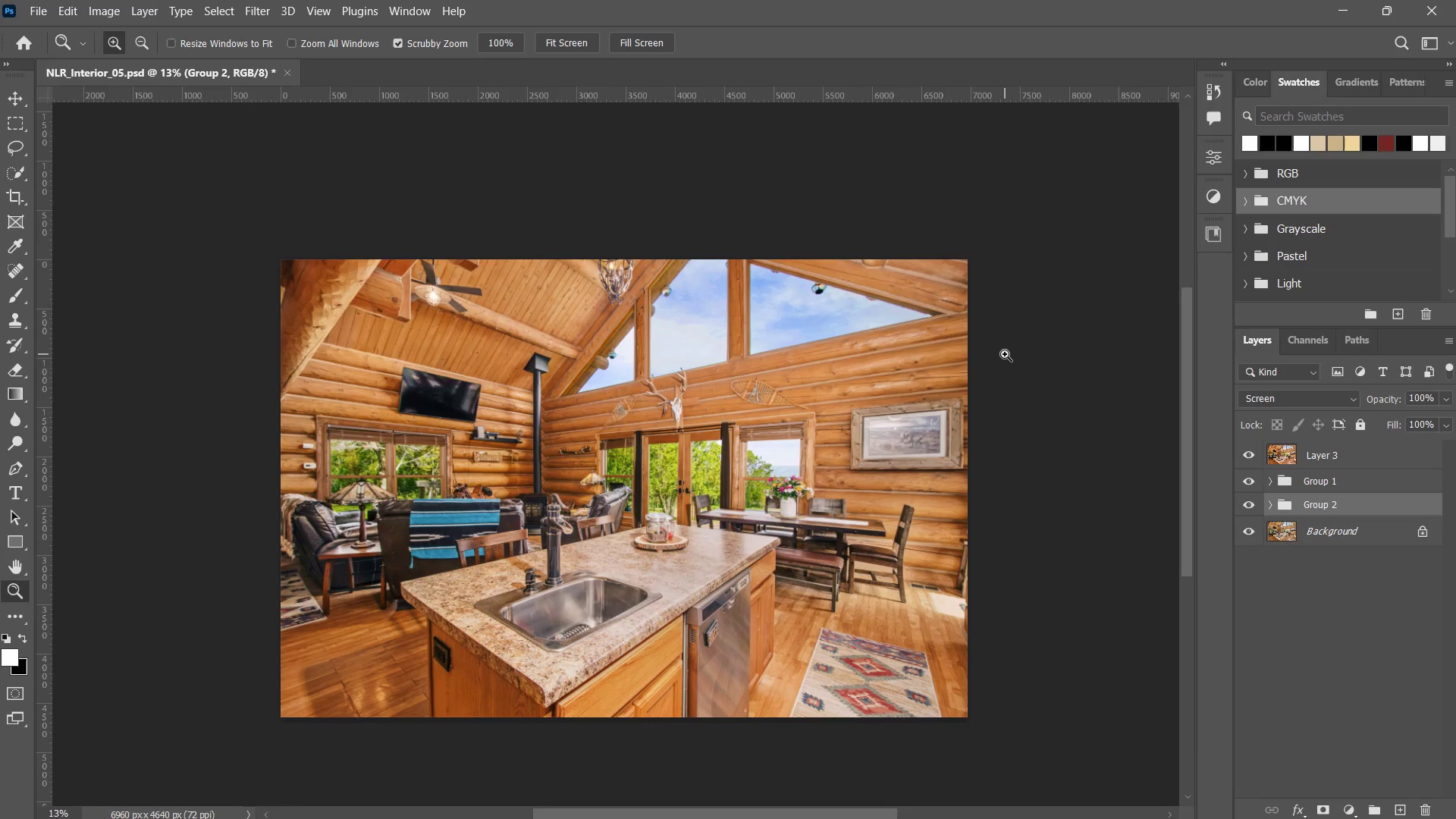 
key(Meta+Shift+S)
 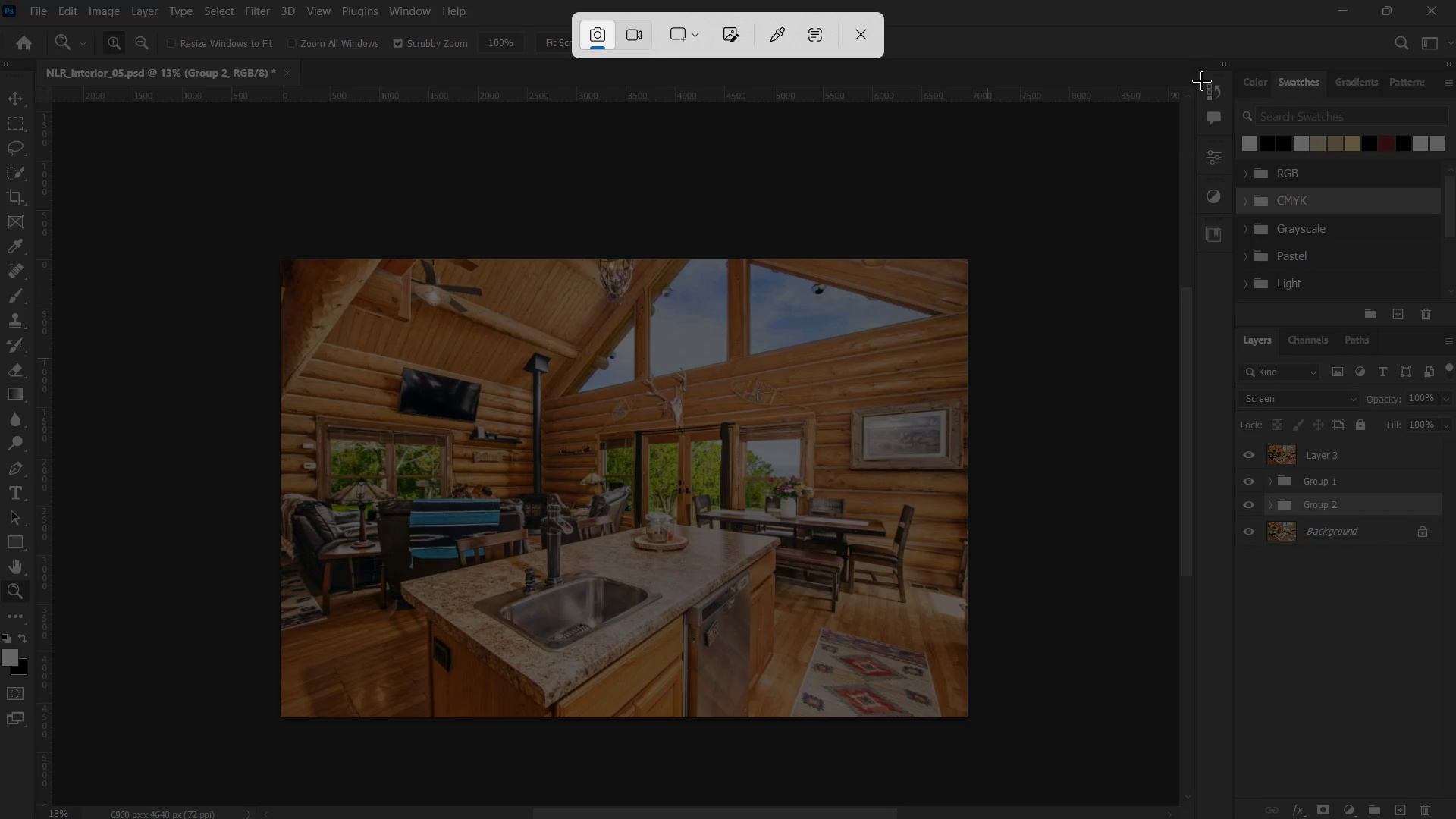 
left_click([1202, 69])
 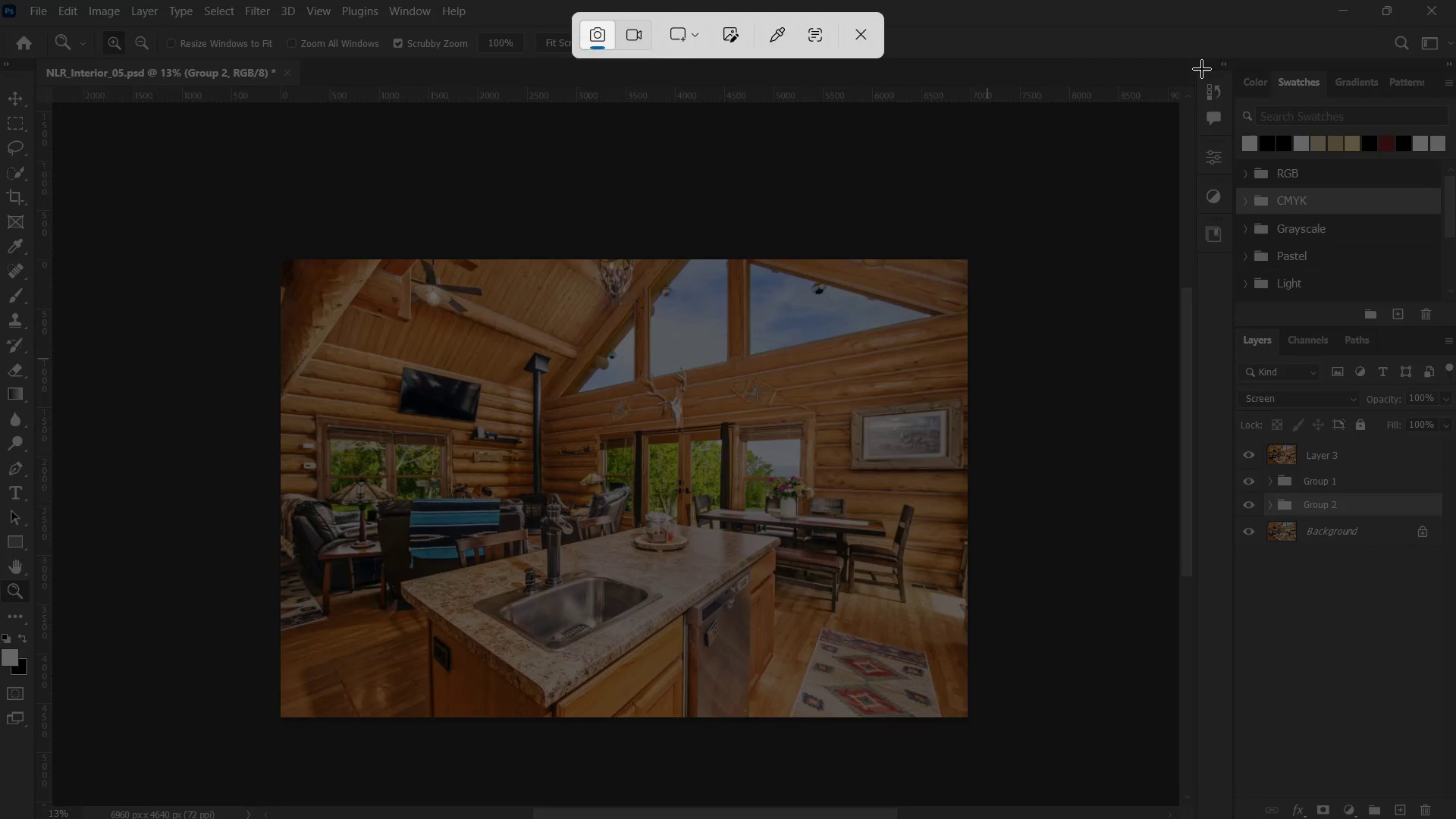 
left_click_drag(start_coordinate=[1202, 69], to_coordinate=[1210, 82])
 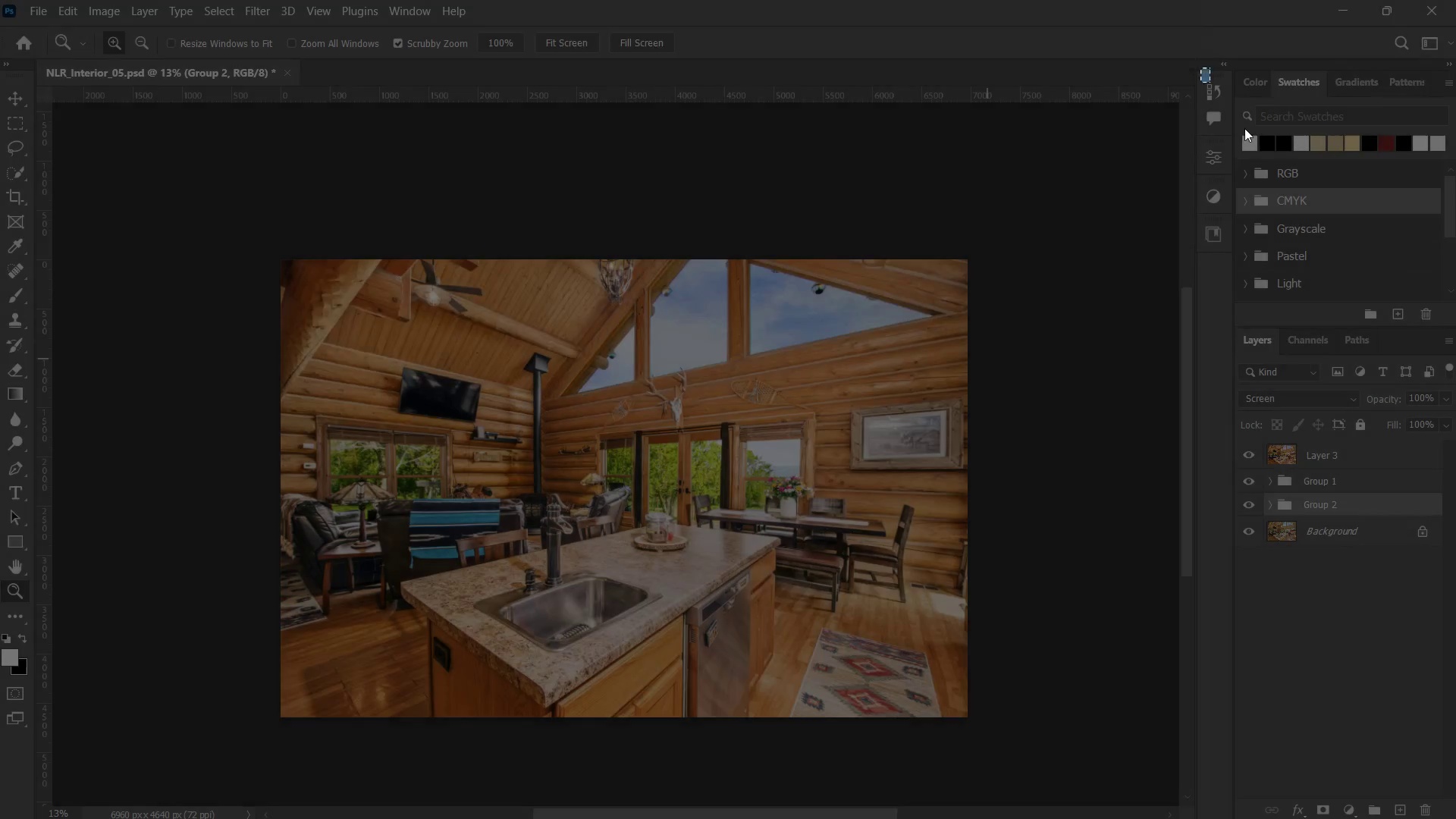 
left_click_drag(start_coordinate=[1213, 89], to_coordinate=[1260, 145])
 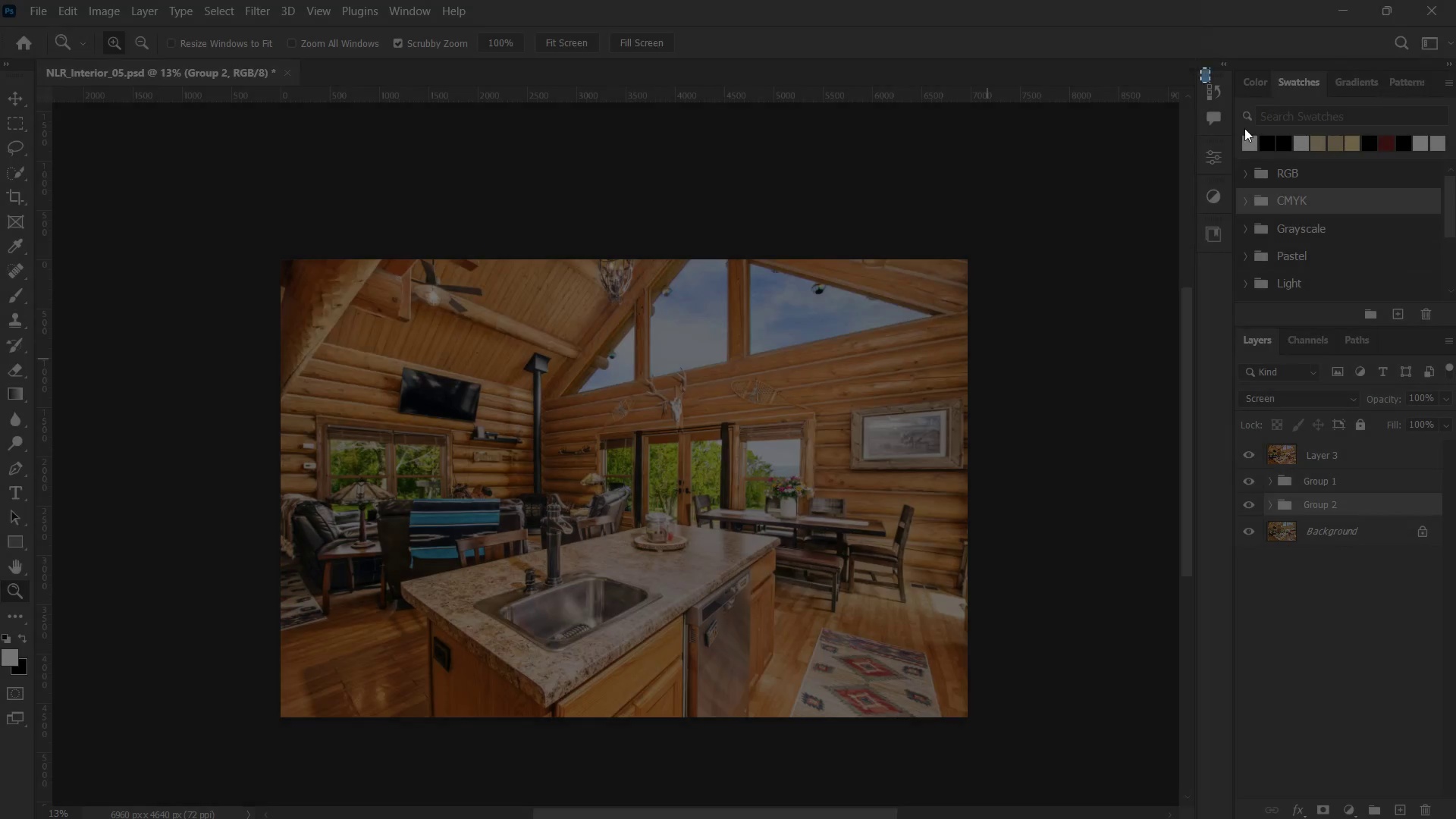 
left_click_drag(start_coordinate=[1262, 147], to_coordinate=[1455, 726])
 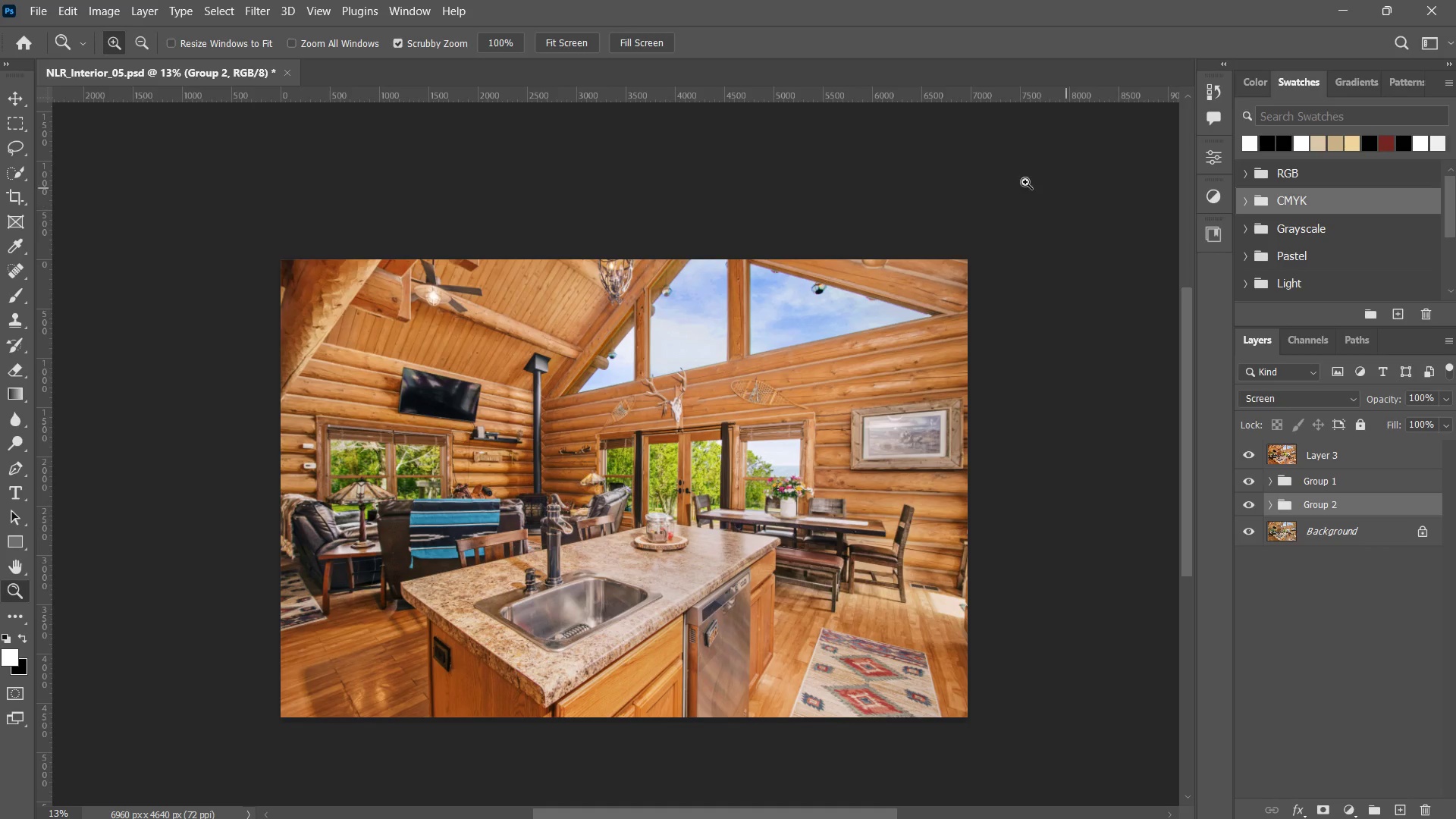 
key(Meta+Shift+S)
 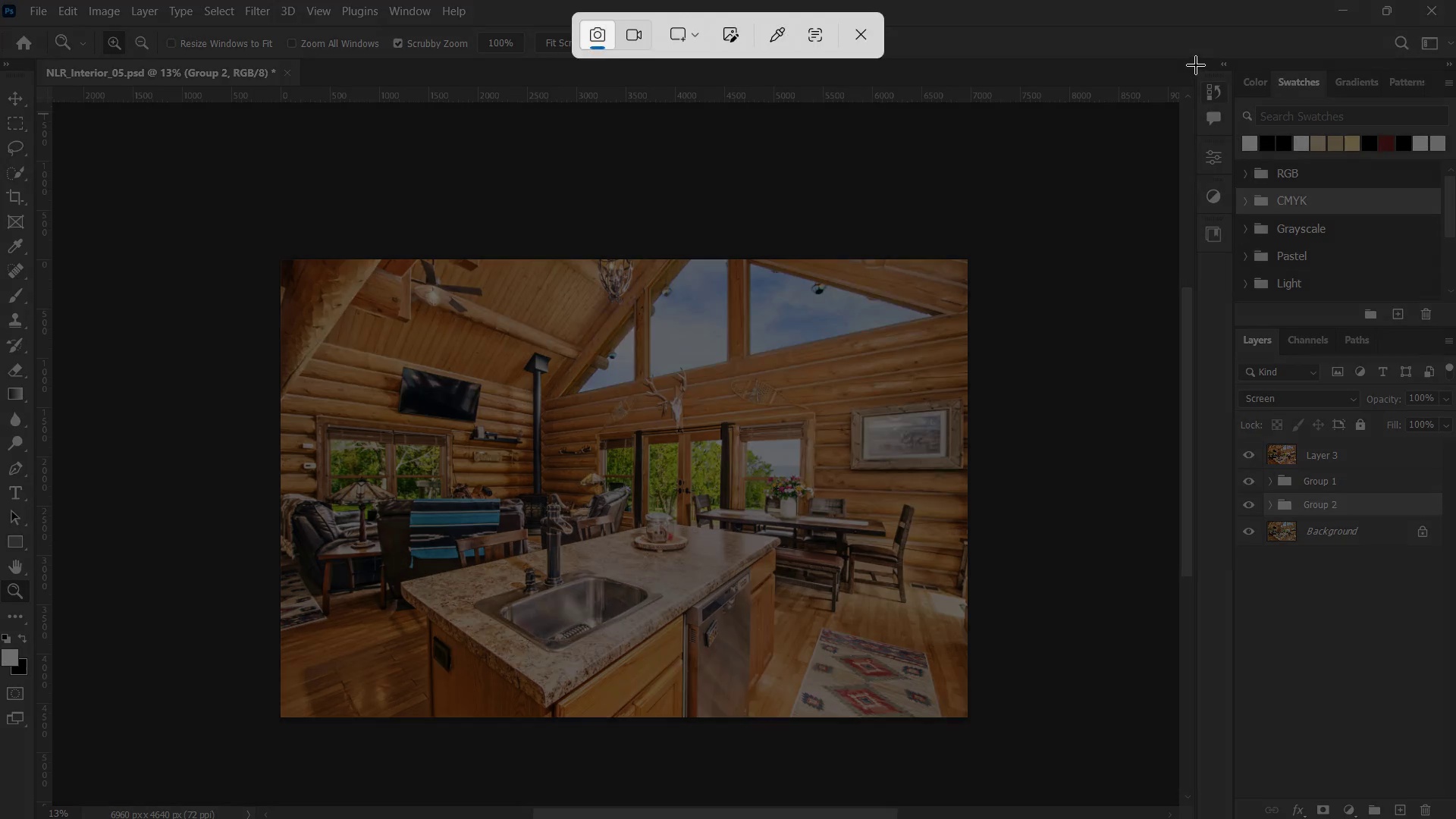 
left_click_drag(start_coordinate=[1194, 61], to_coordinate=[1455, 818])
 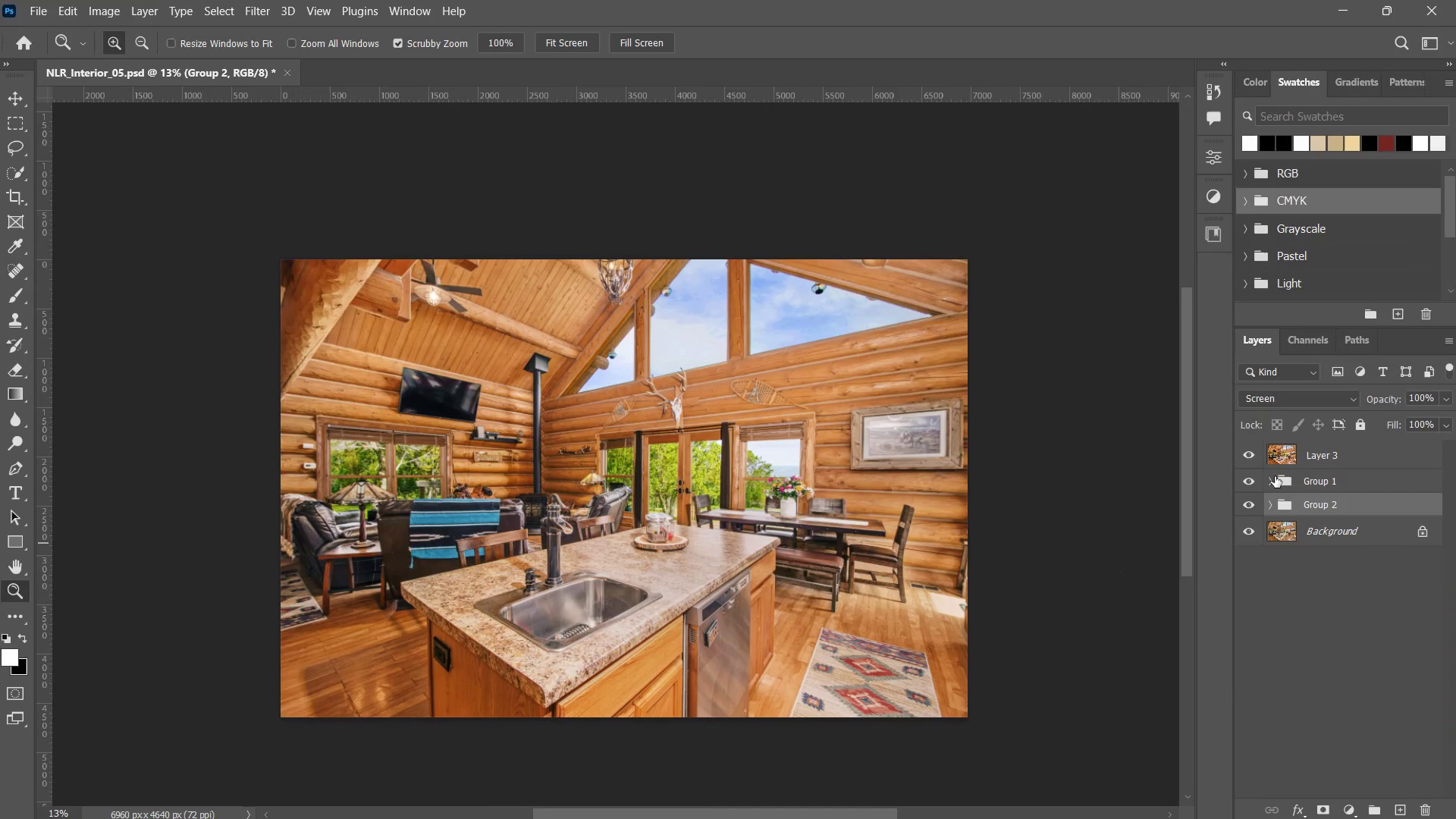 
left_click([1275, 480])
 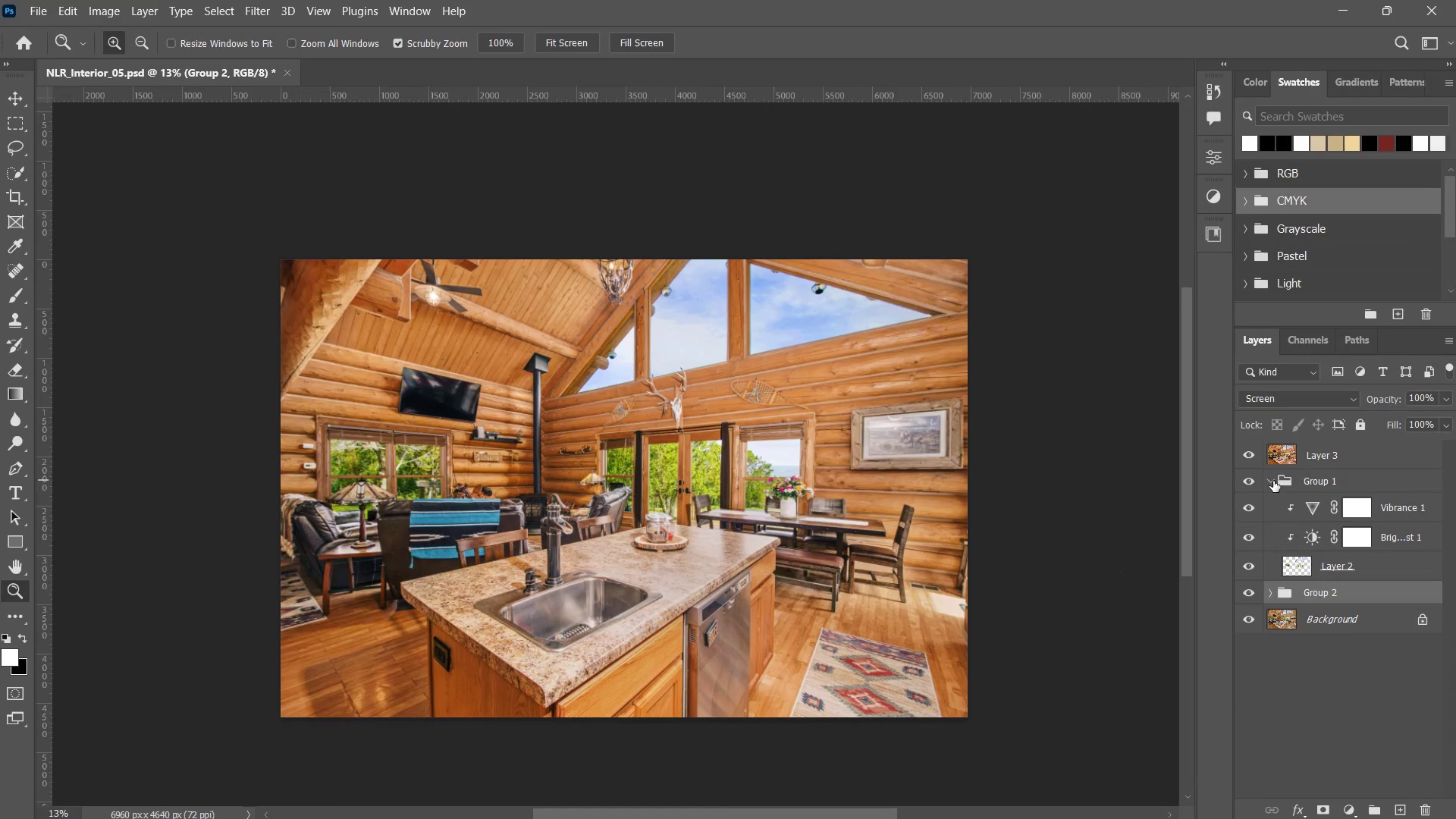 
key(Meta+Shift+S)
 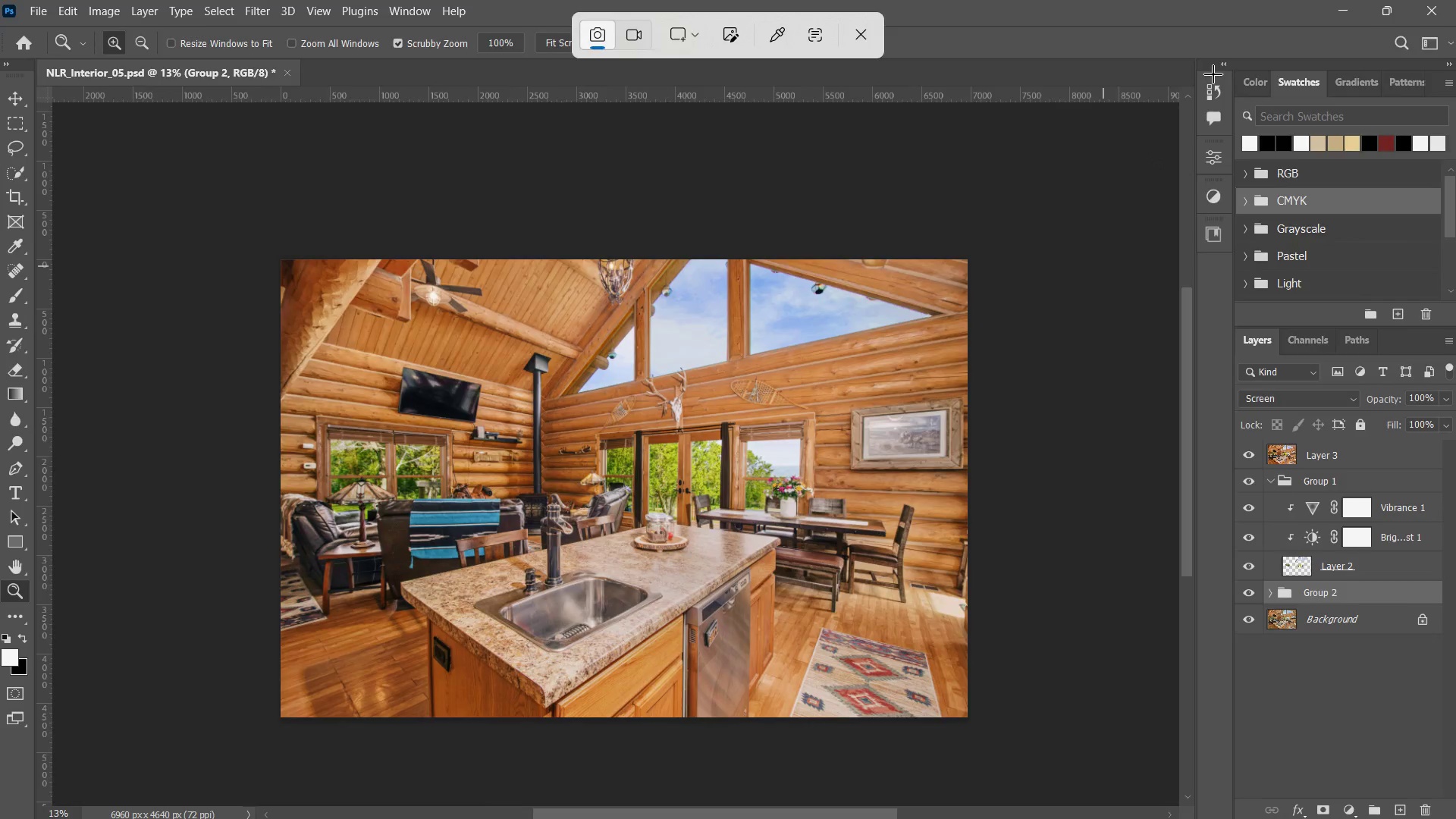 
left_click_drag(start_coordinate=[1189, 56], to_coordinate=[1455, 792])
 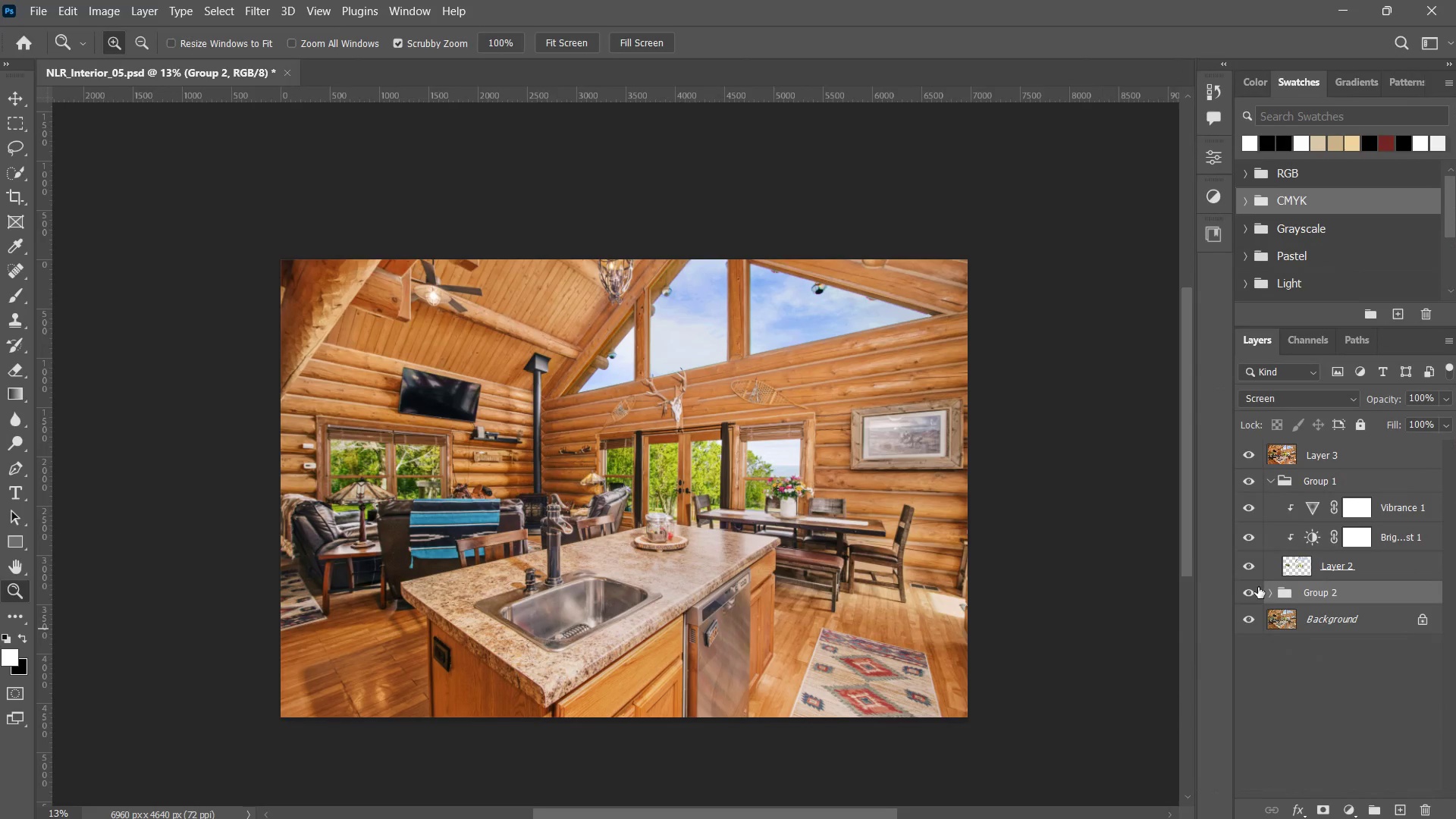 
left_click([1268, 588])
 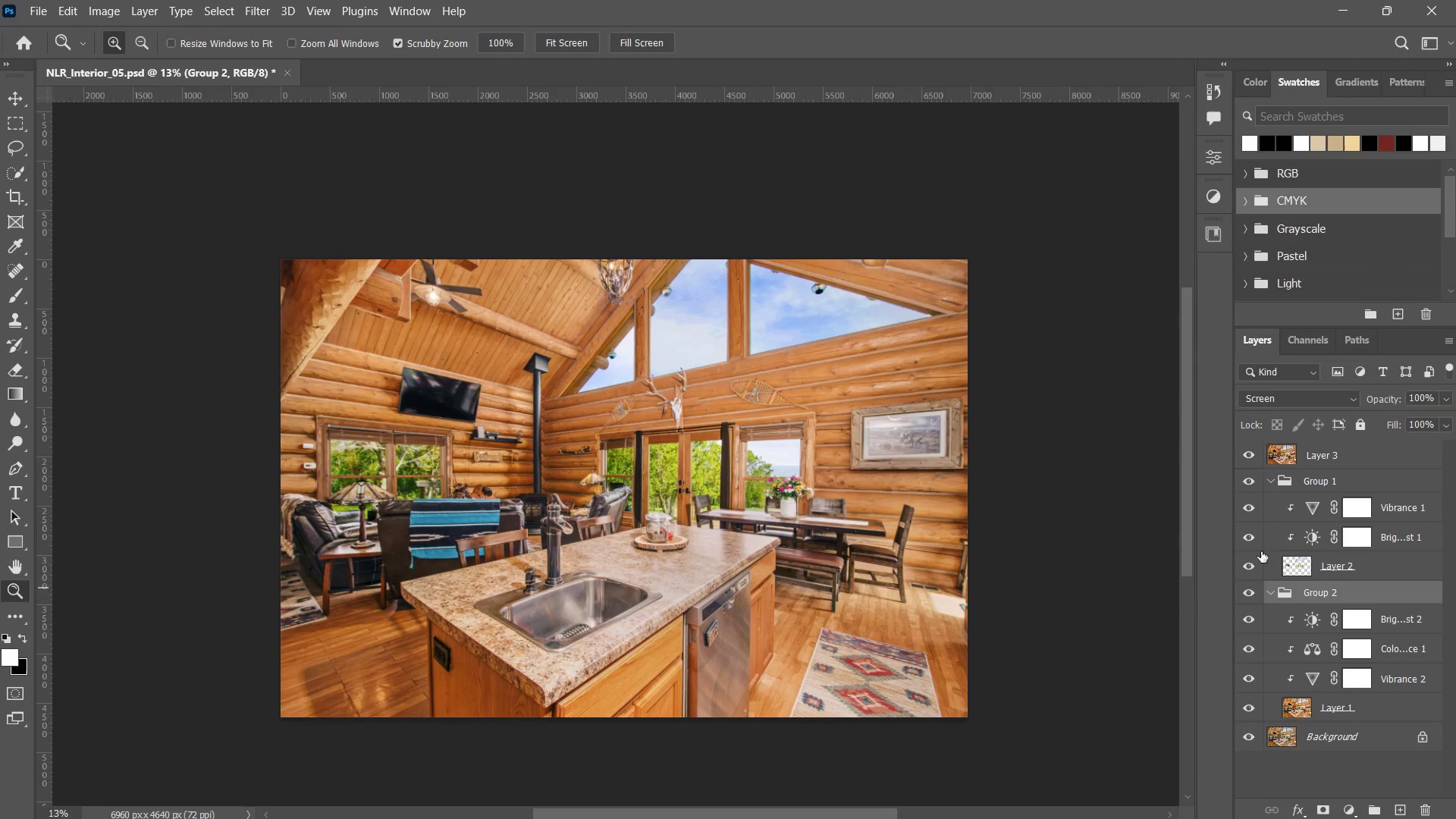 
key(Meta+Shift+S)
 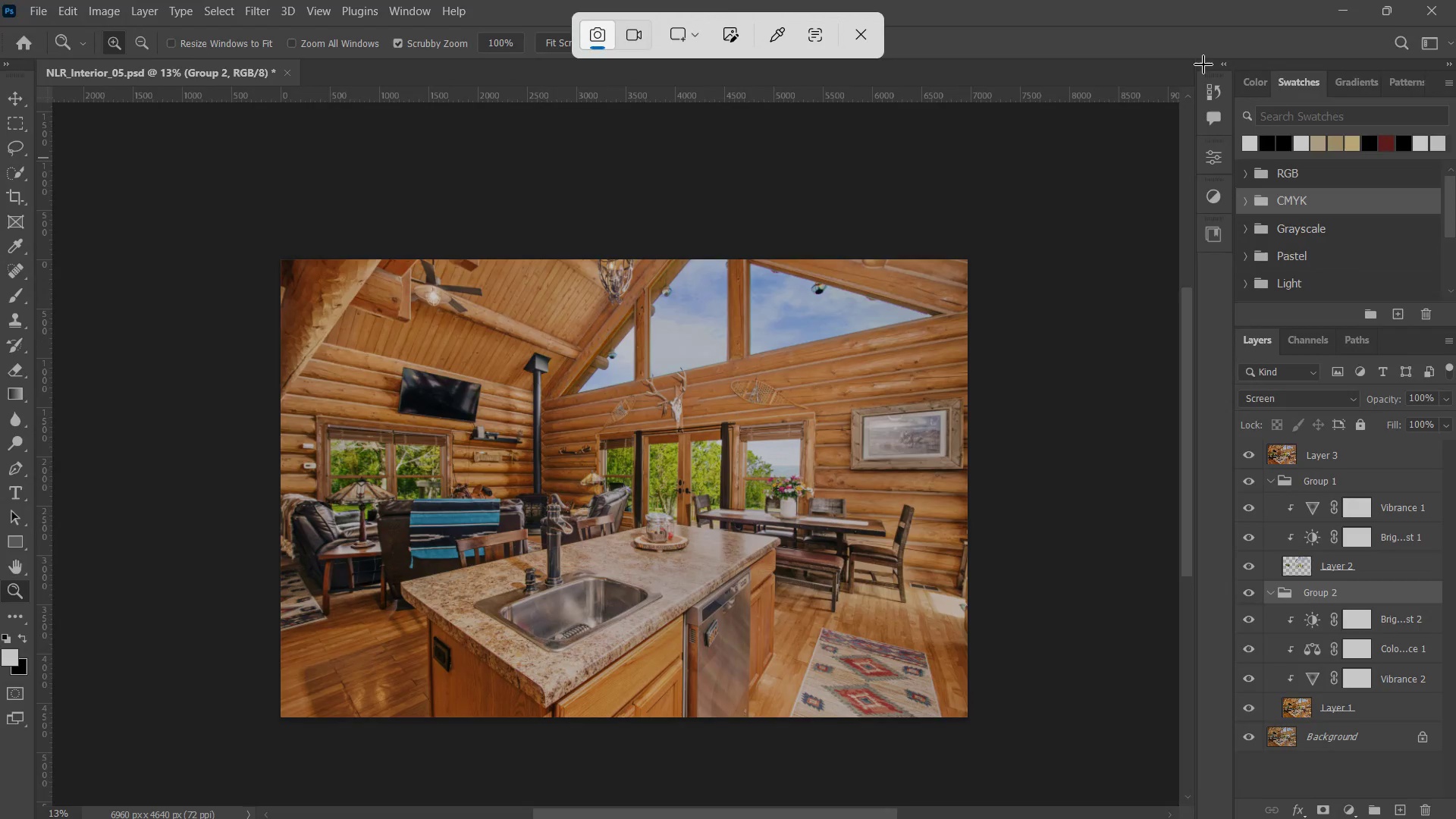 
left_click_drag(start_coordinate=[1198, 61], to_coordinate=[1455, 817])
 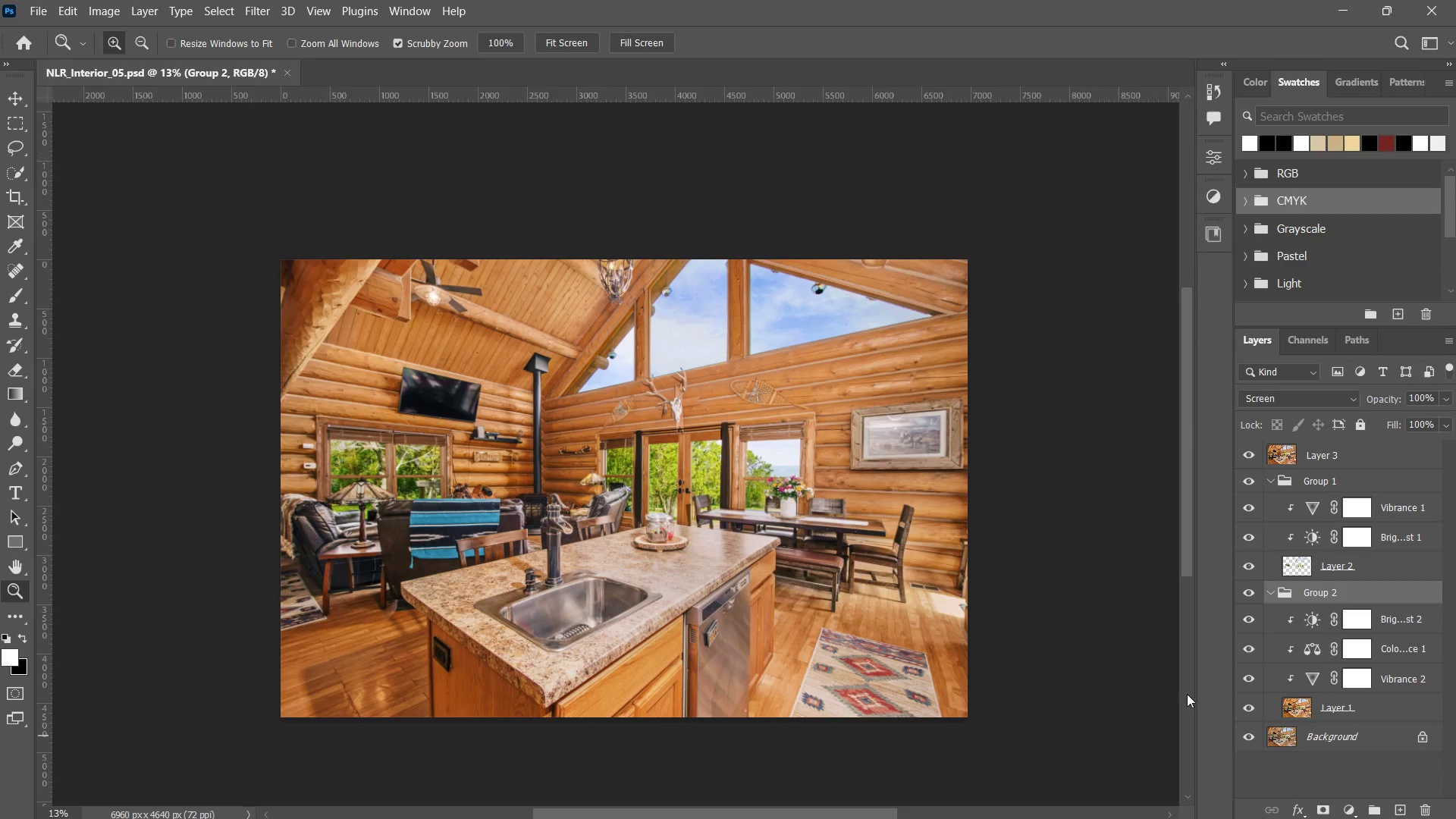 
key(Alt+Tab)
 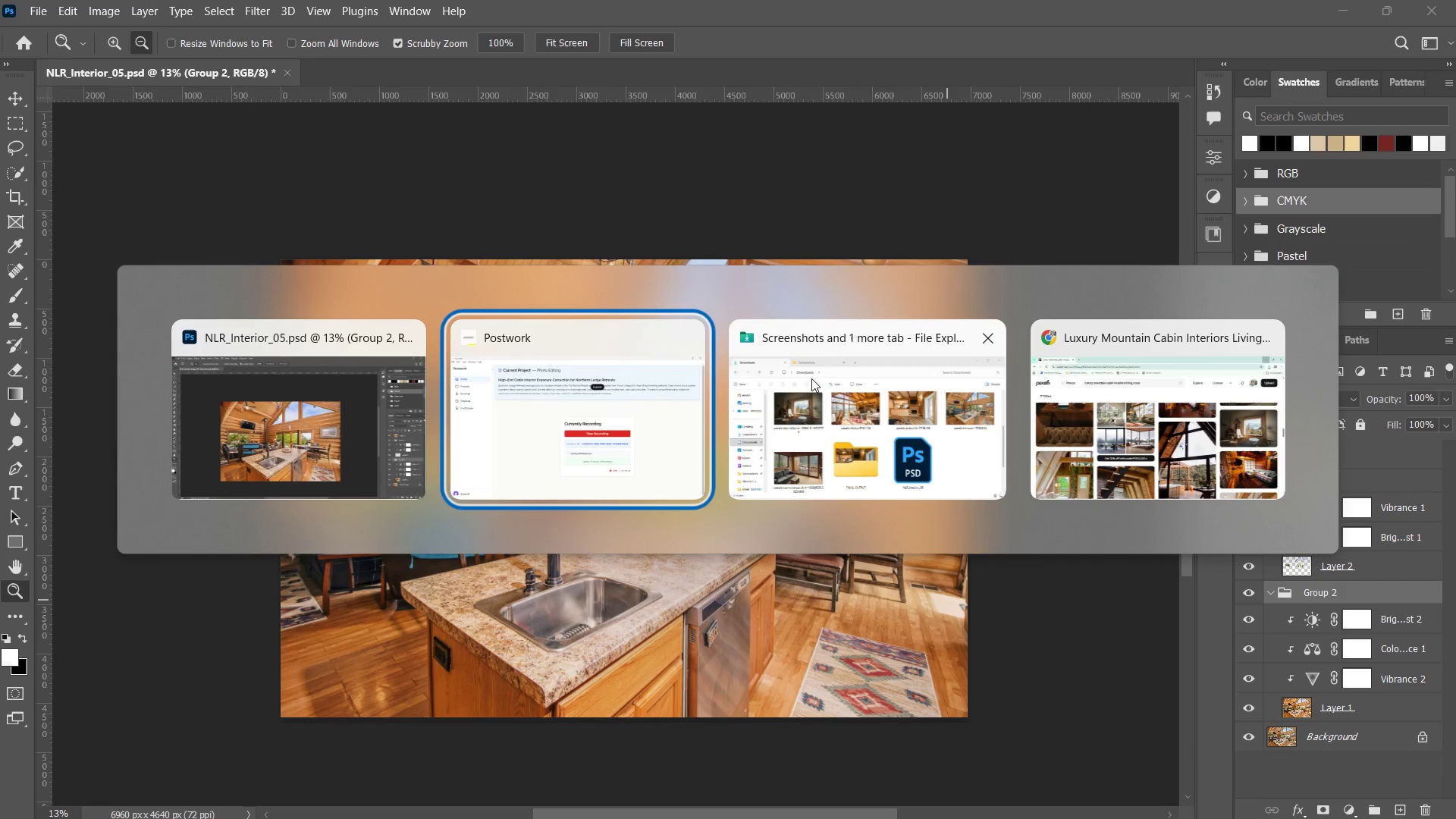 
left_click([869, 412])
 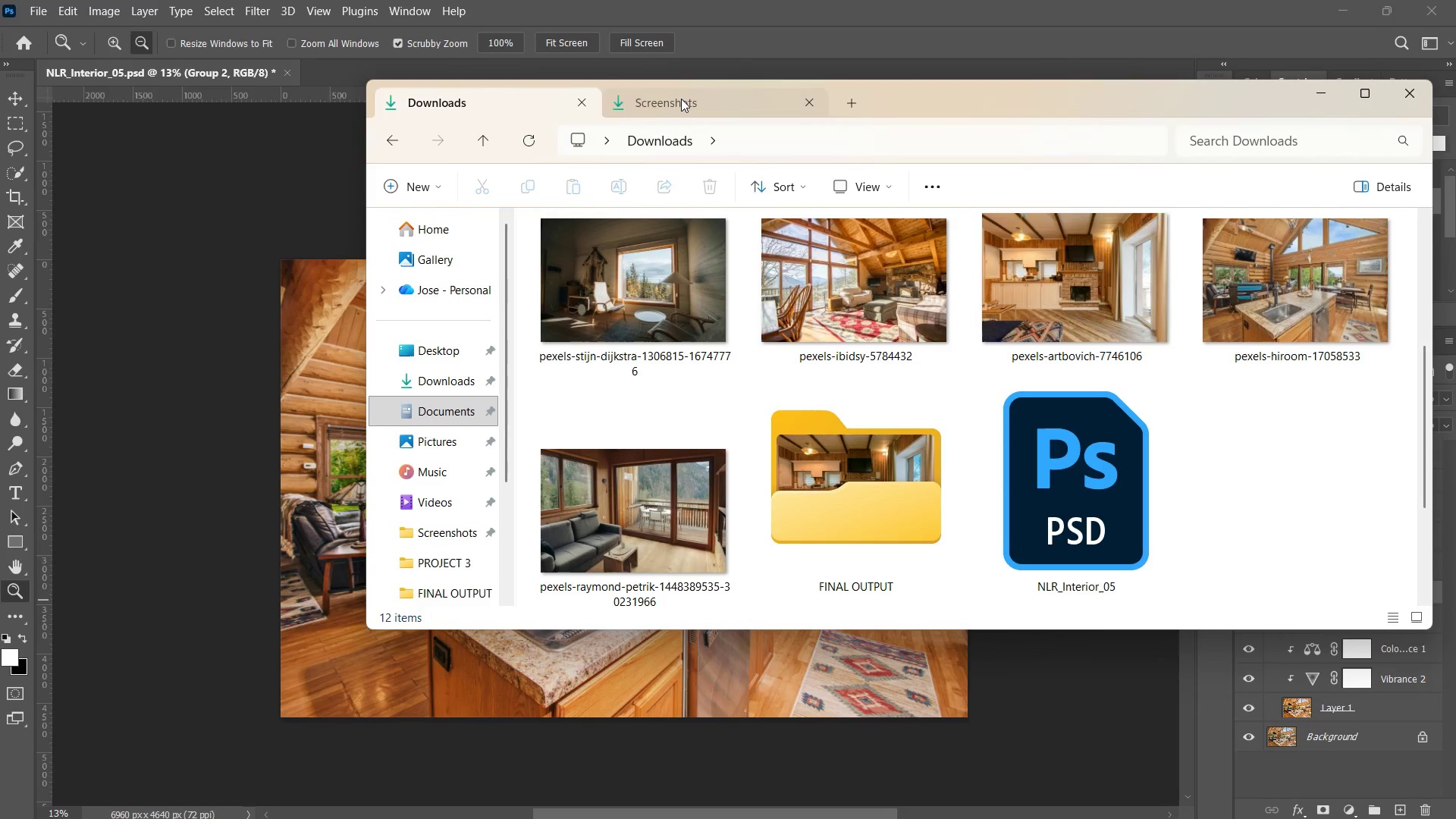 
left_click([682, 99])
 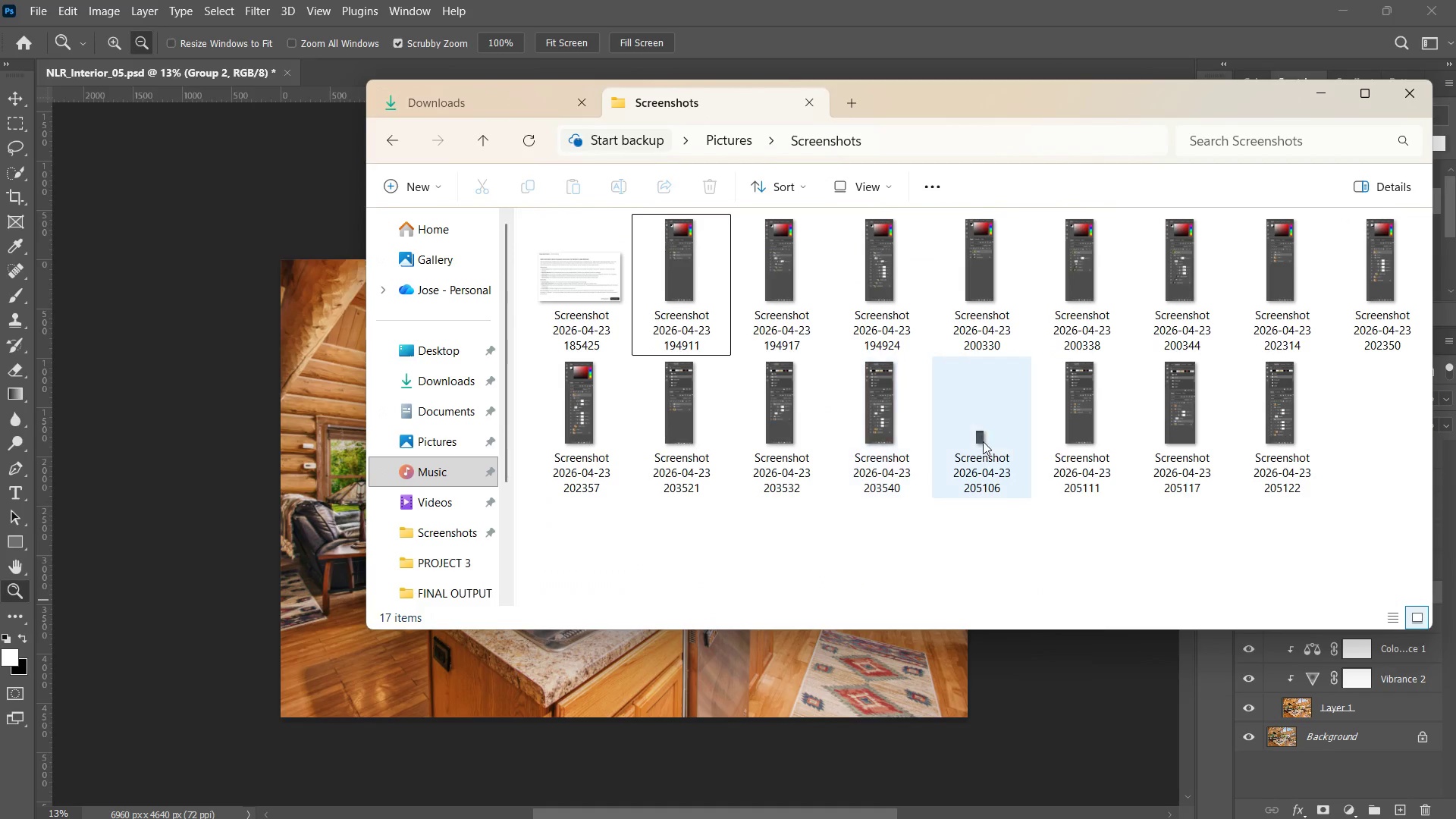 
left_click([998, 447])
 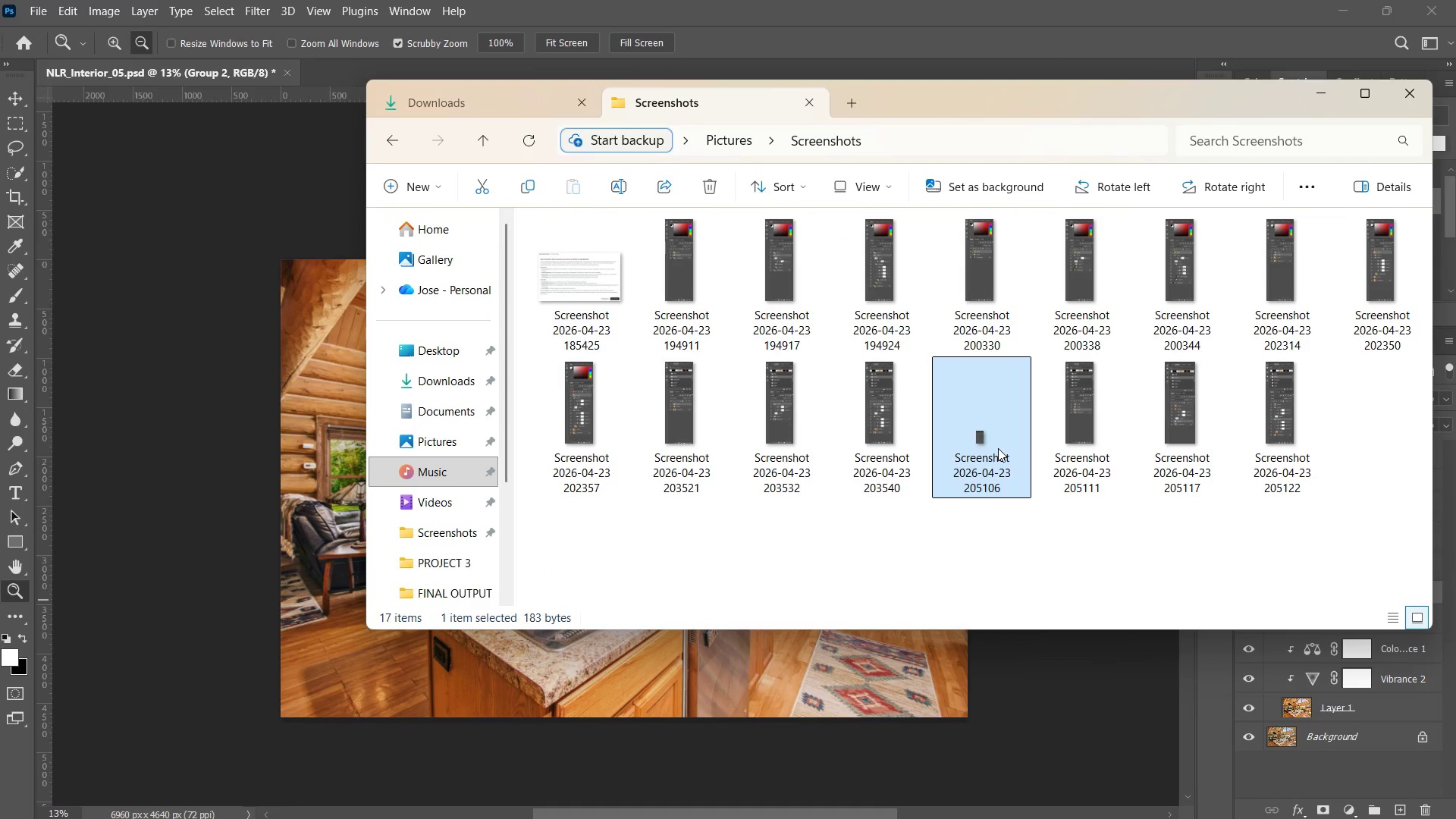 
key(Delete)
 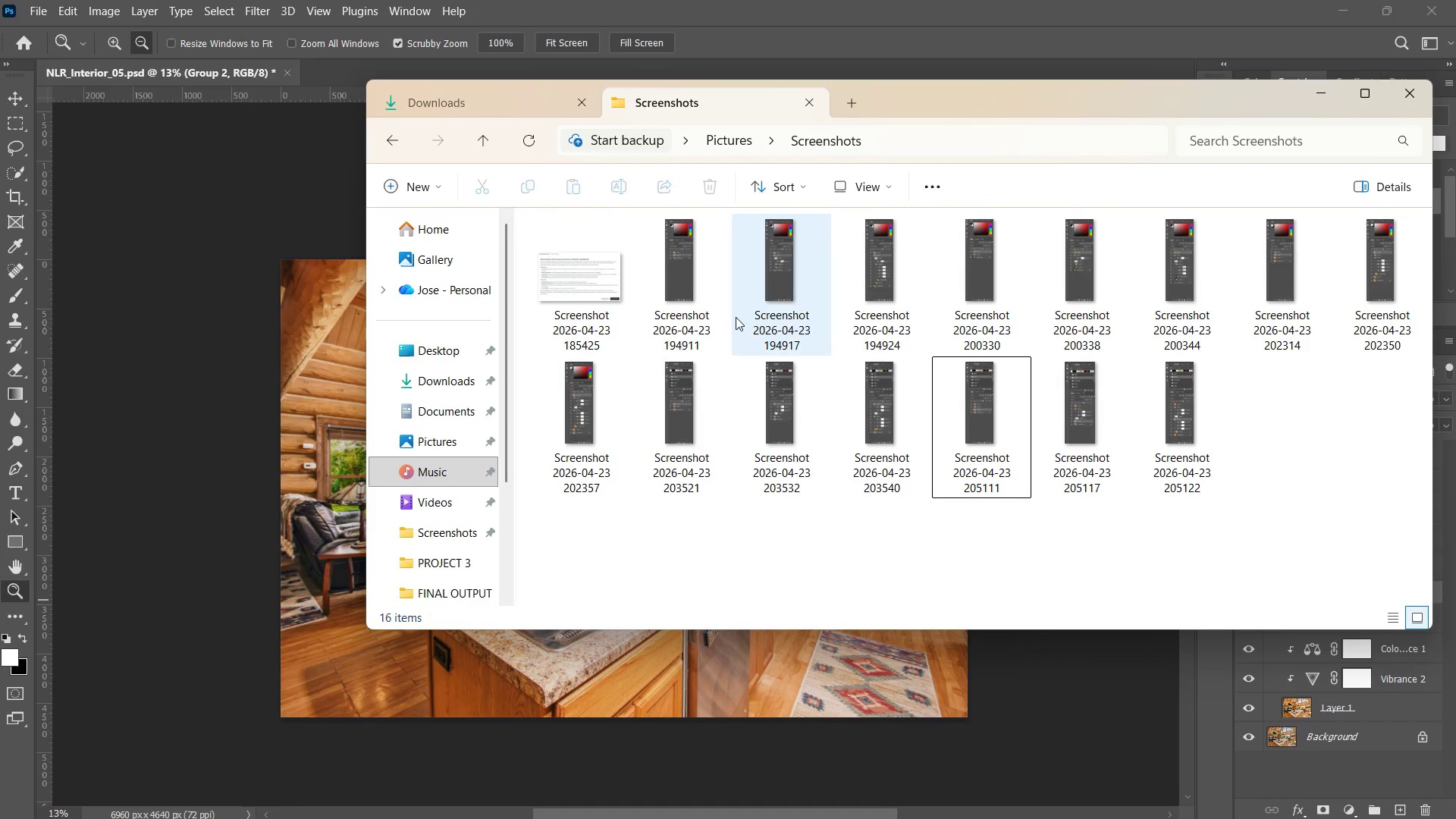 
left_click([695, 287])
 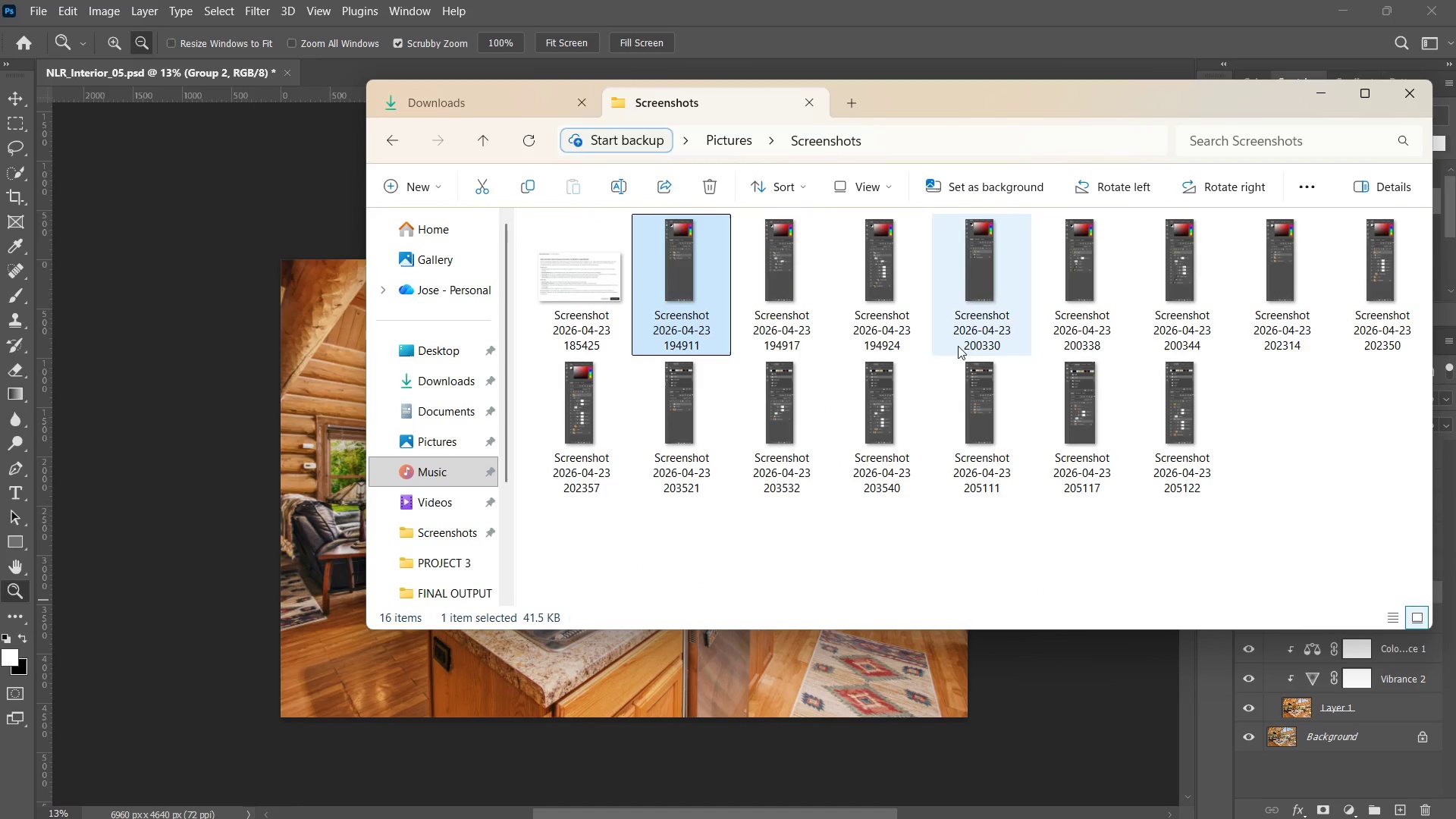 
hold_key(key=ShiftLeft, duration=0.66)
left_click([1188, 412])
 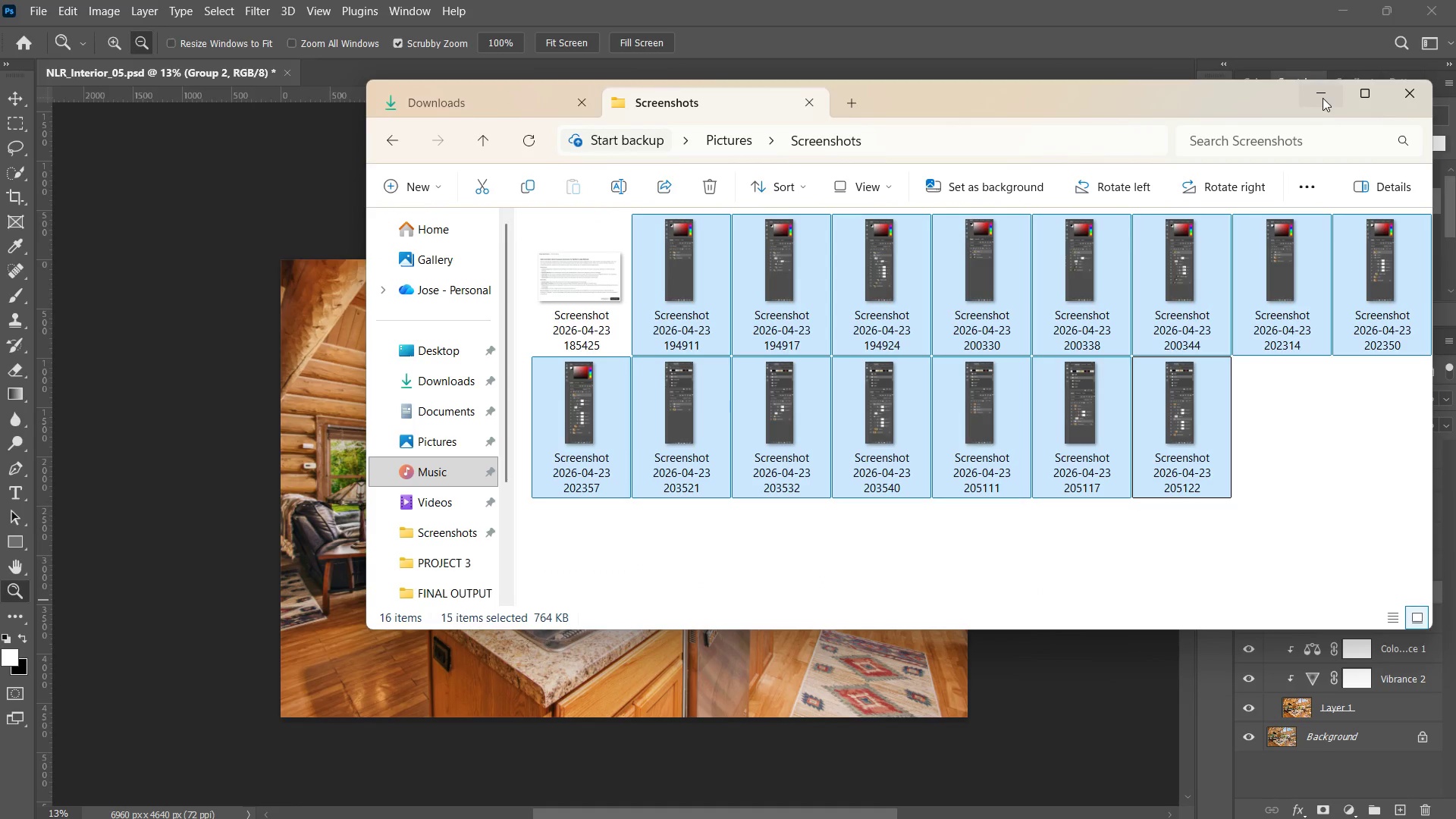 
left_click([1323, 94])
 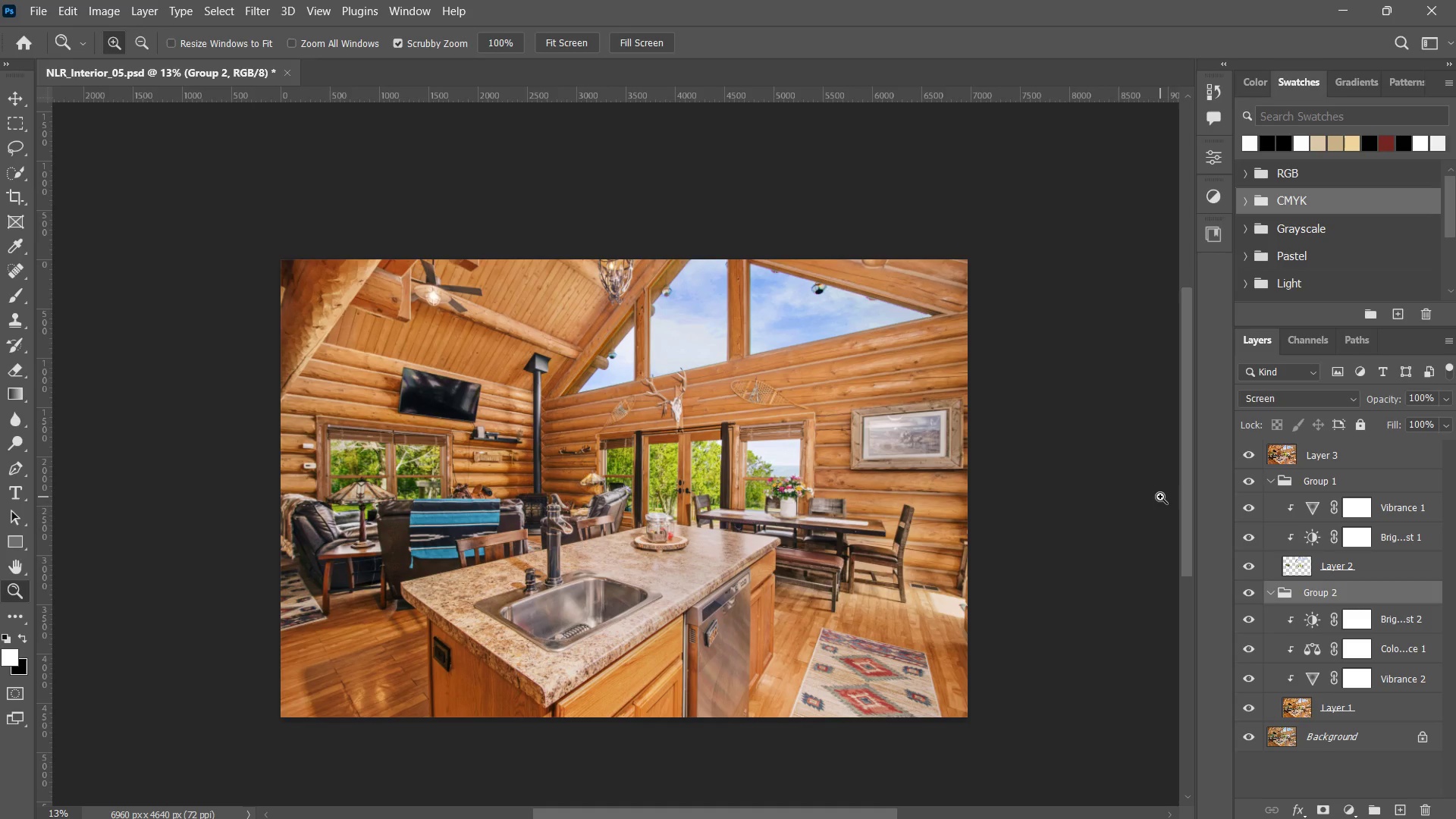 
key(Alt+Tab)
 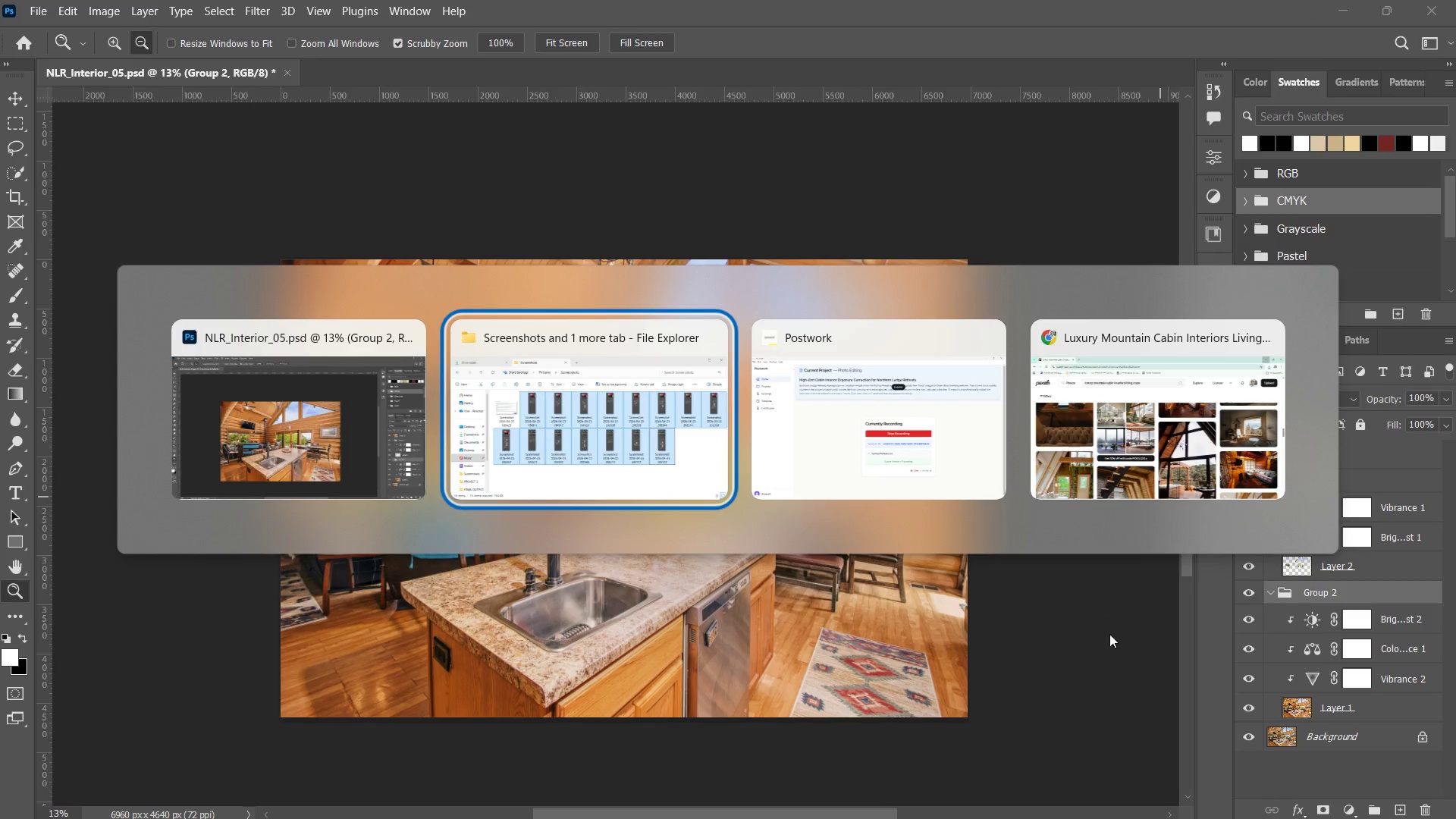 
left_click([1109, 634])
 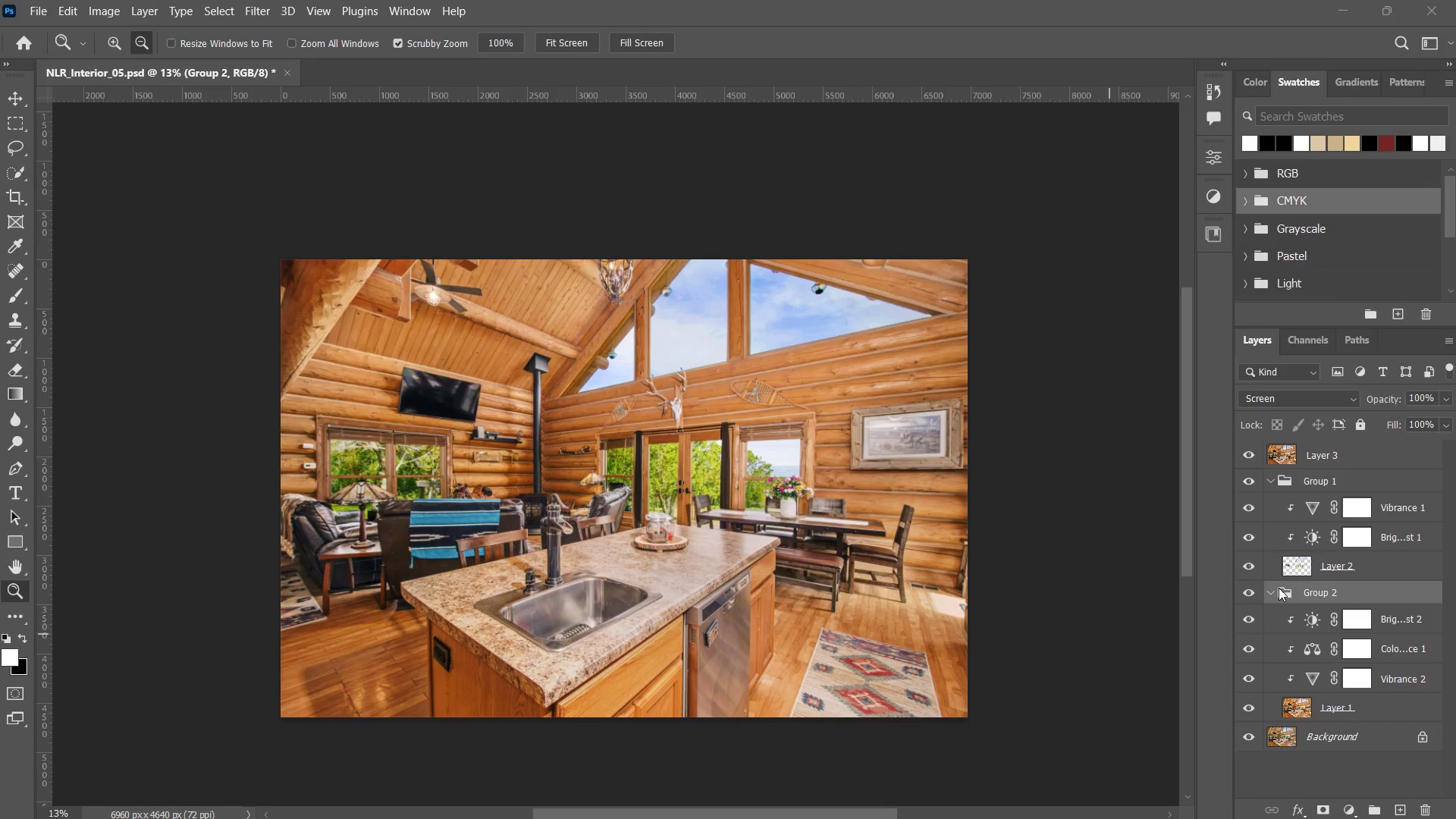 
key(Control+S)
 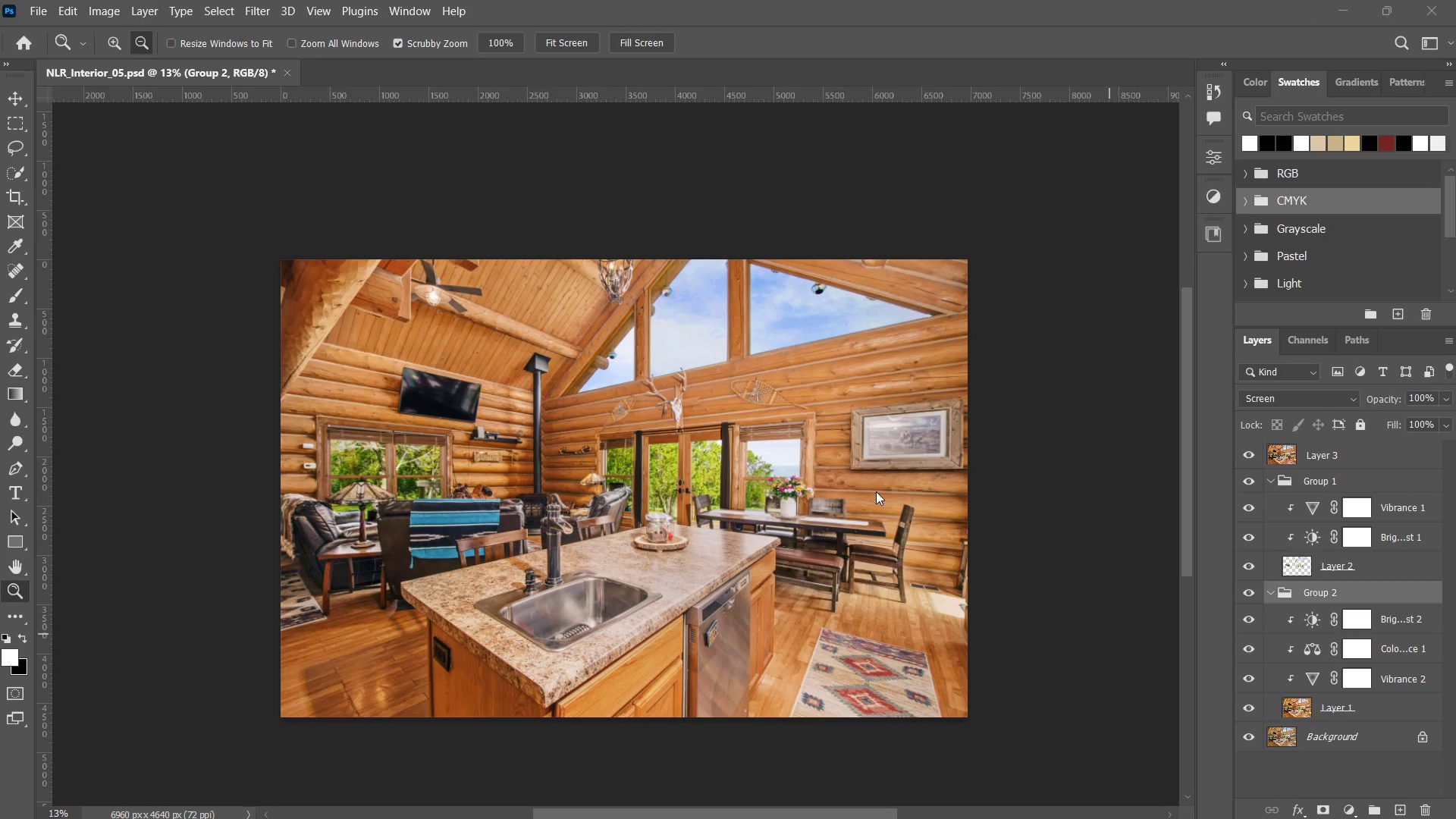 
key(Alt+Control+S)
 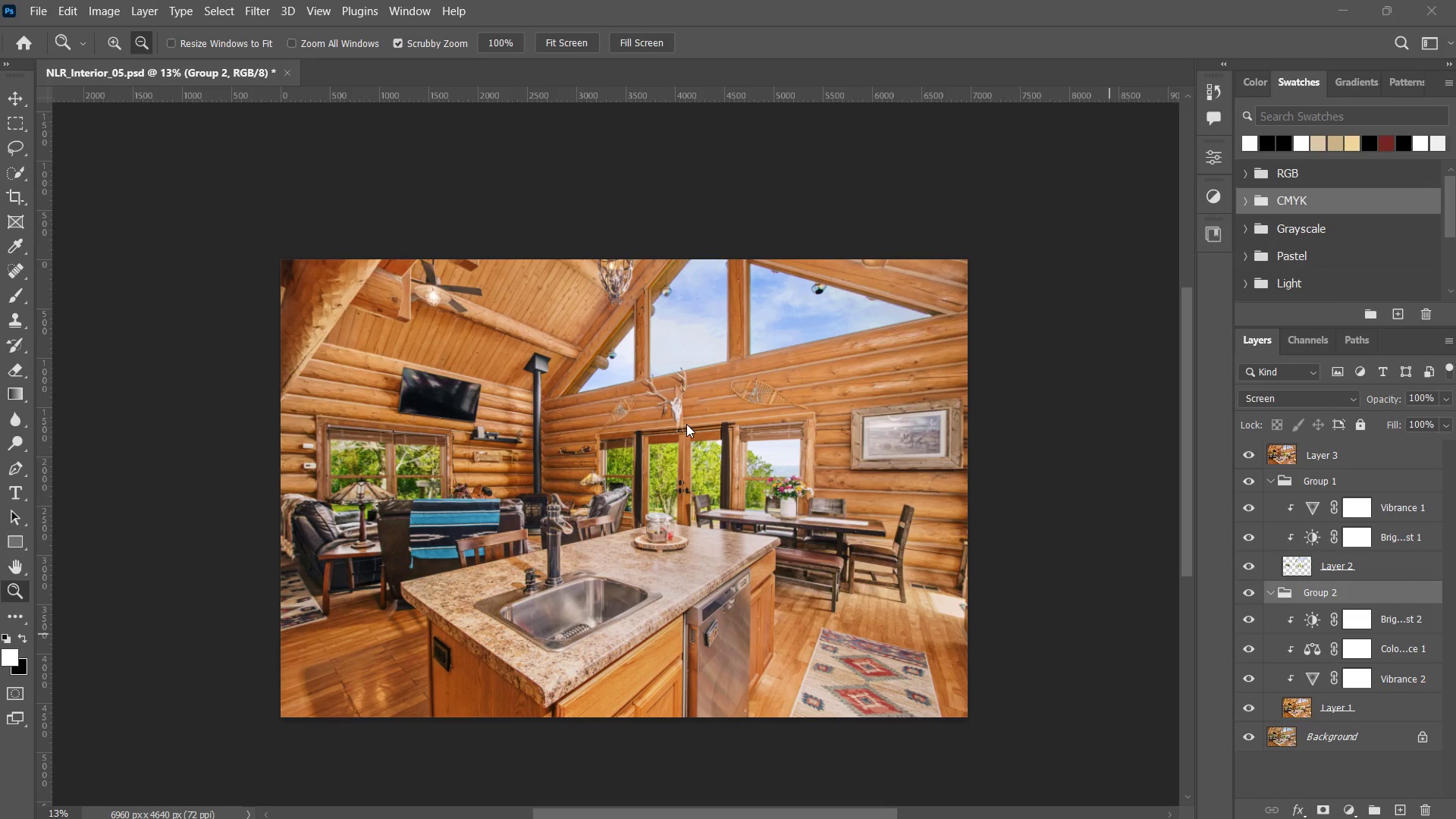 
left_click([752, 437])
 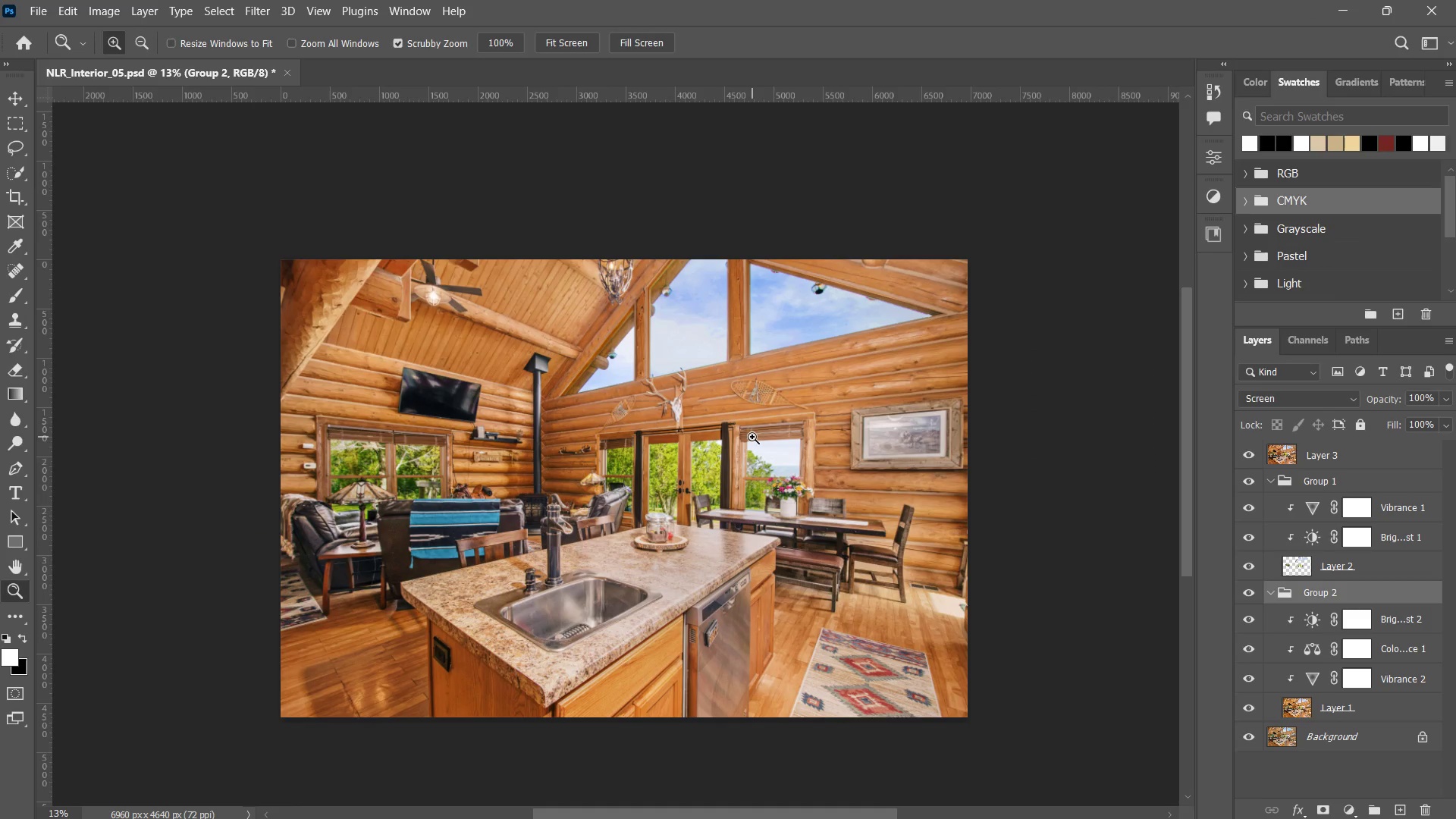 
key(Alt+Control+ControlLeft)
 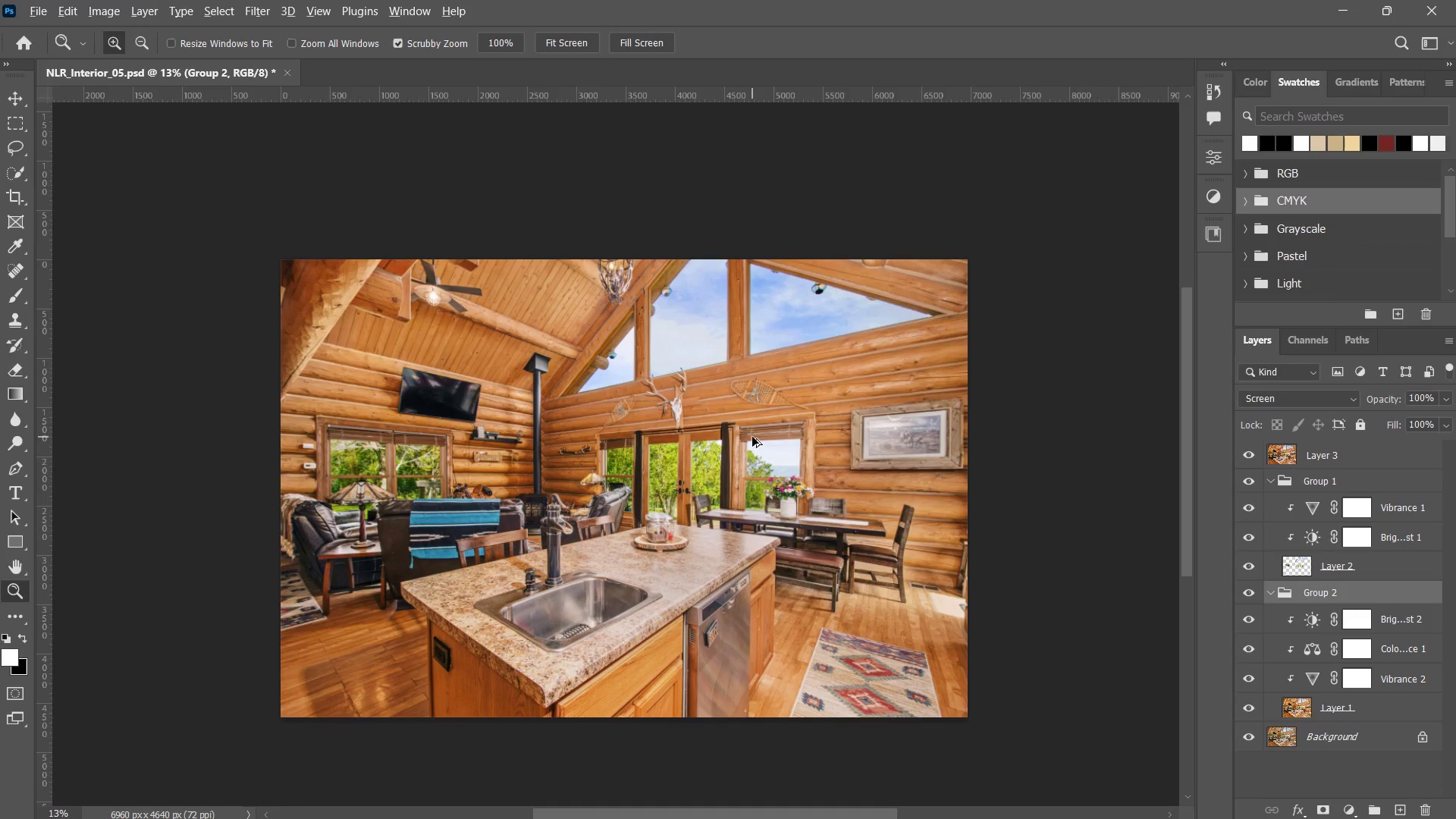 
key(Alt+Control+S)
 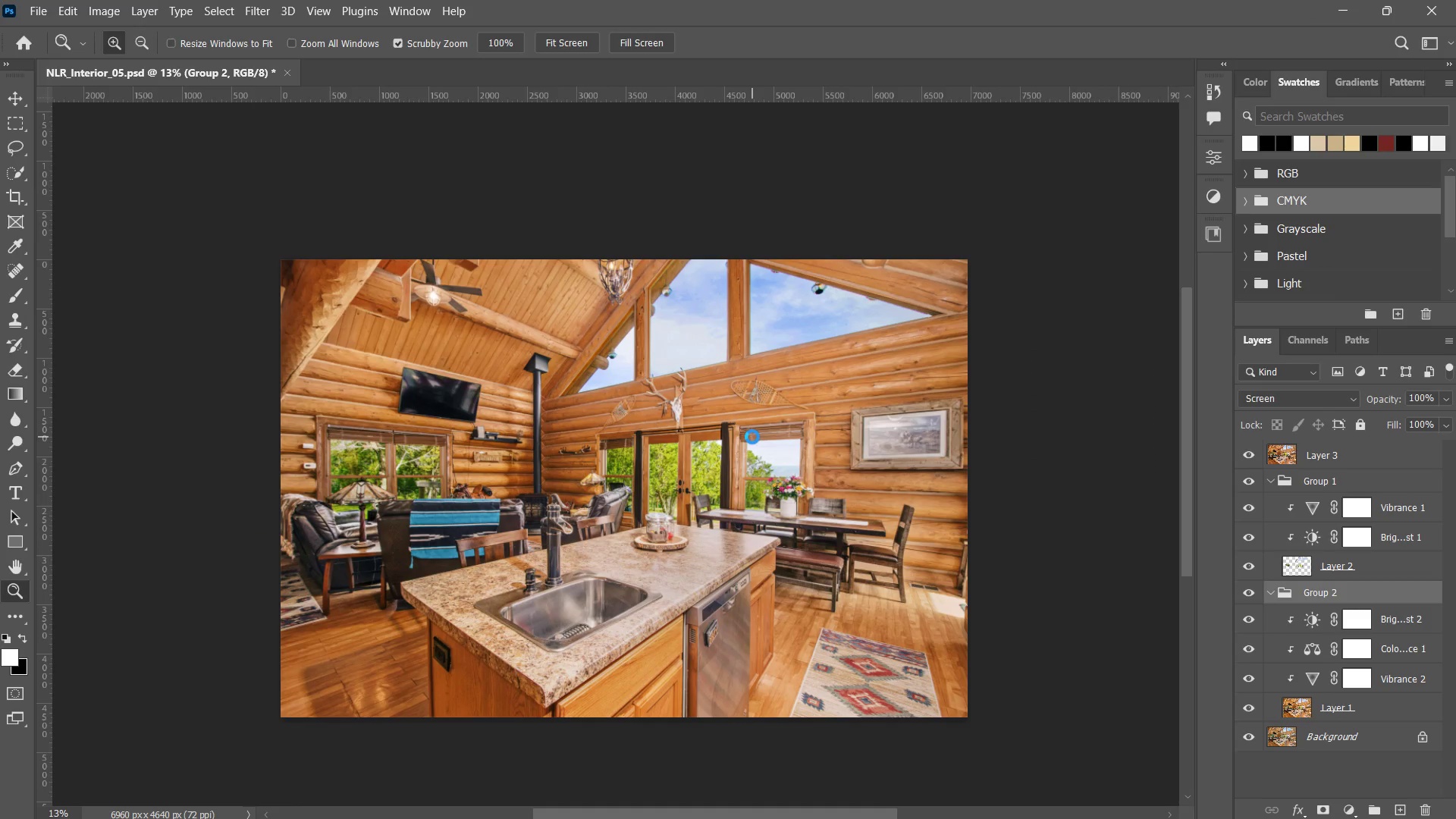 
key(Alt+Tab)
 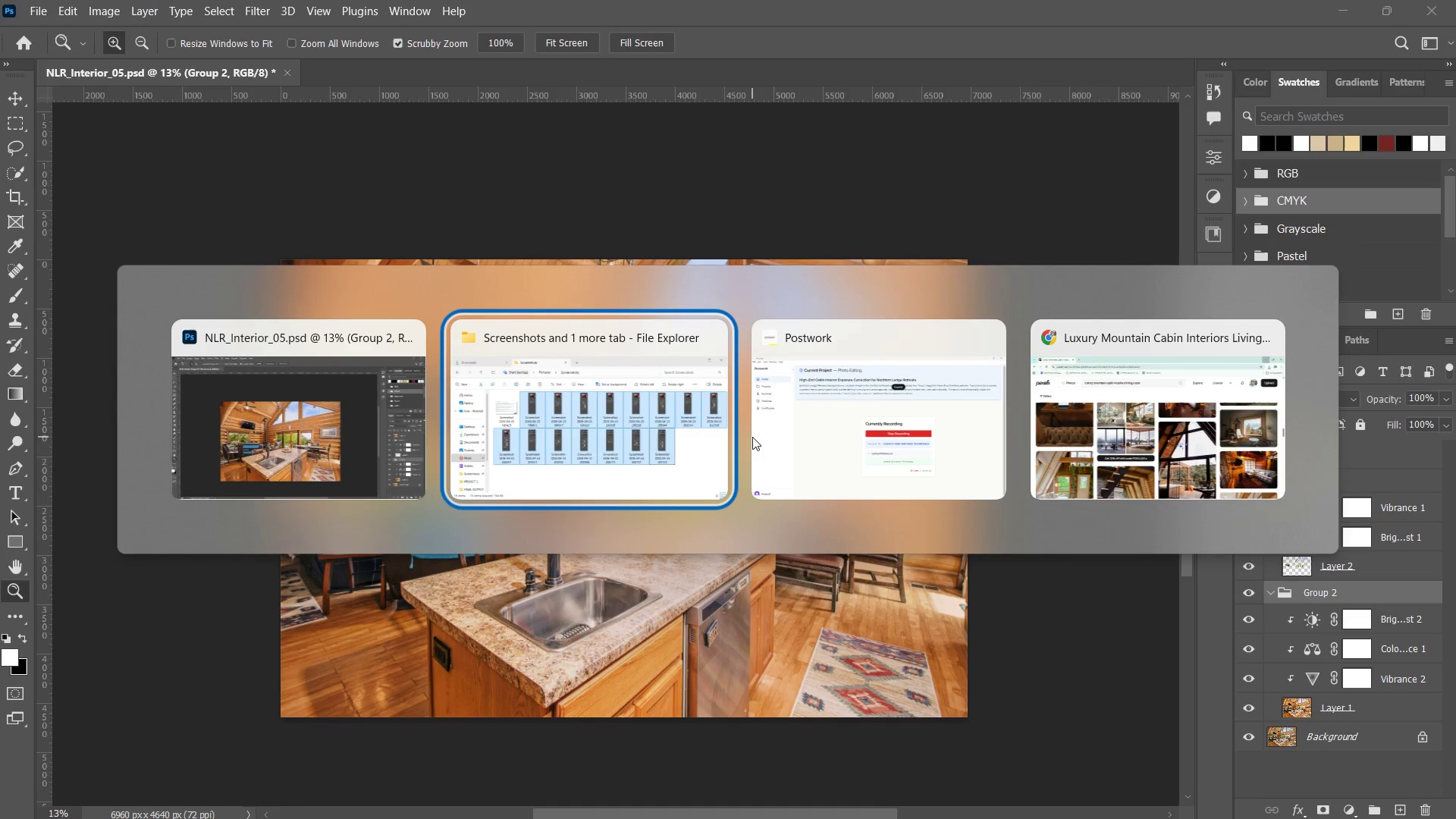 
key(Alt+Tab)